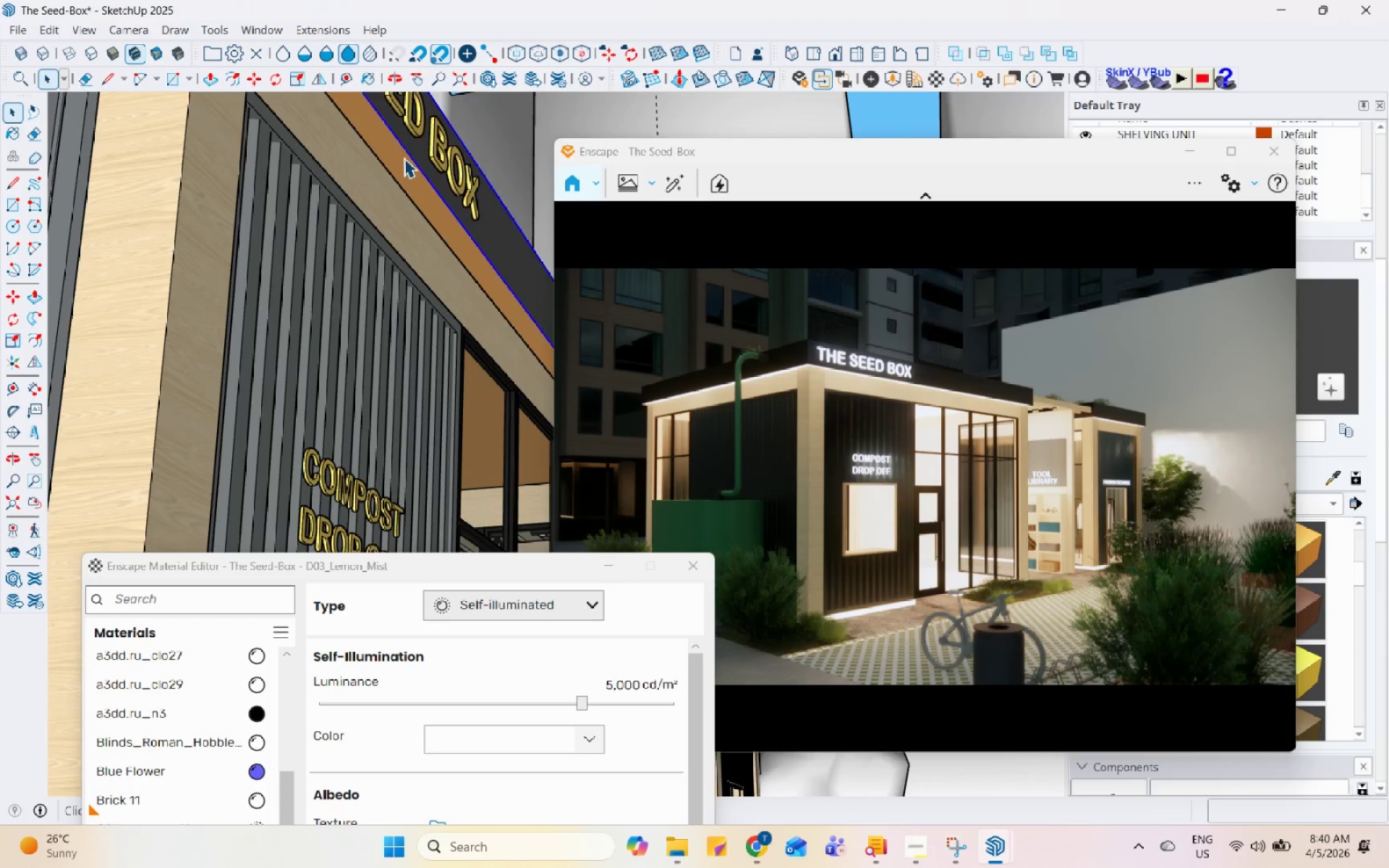 
scroll: coordinate [304, 150], scroll_direction: up, amount: 13.0
 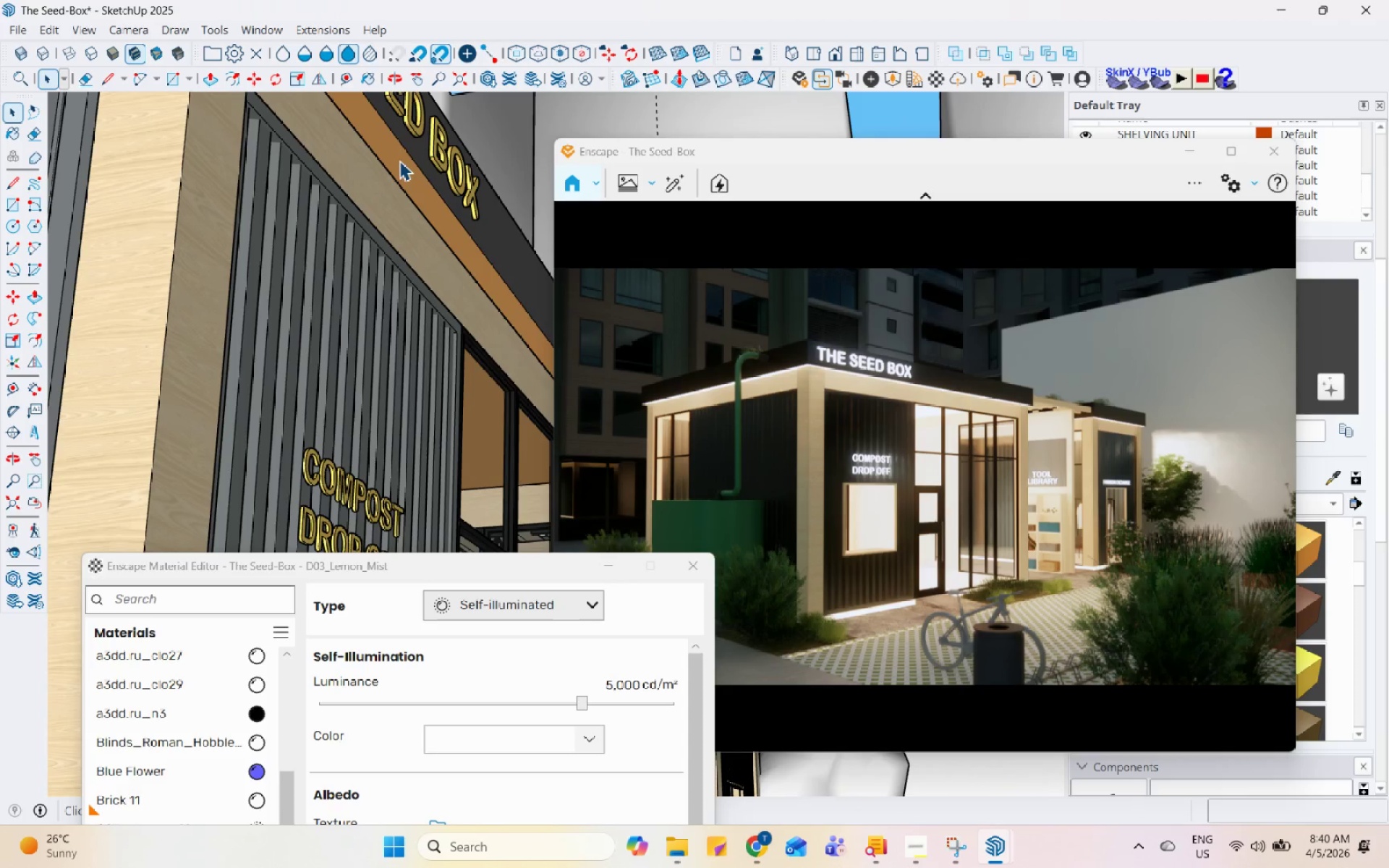 
double_click([404, 158])
 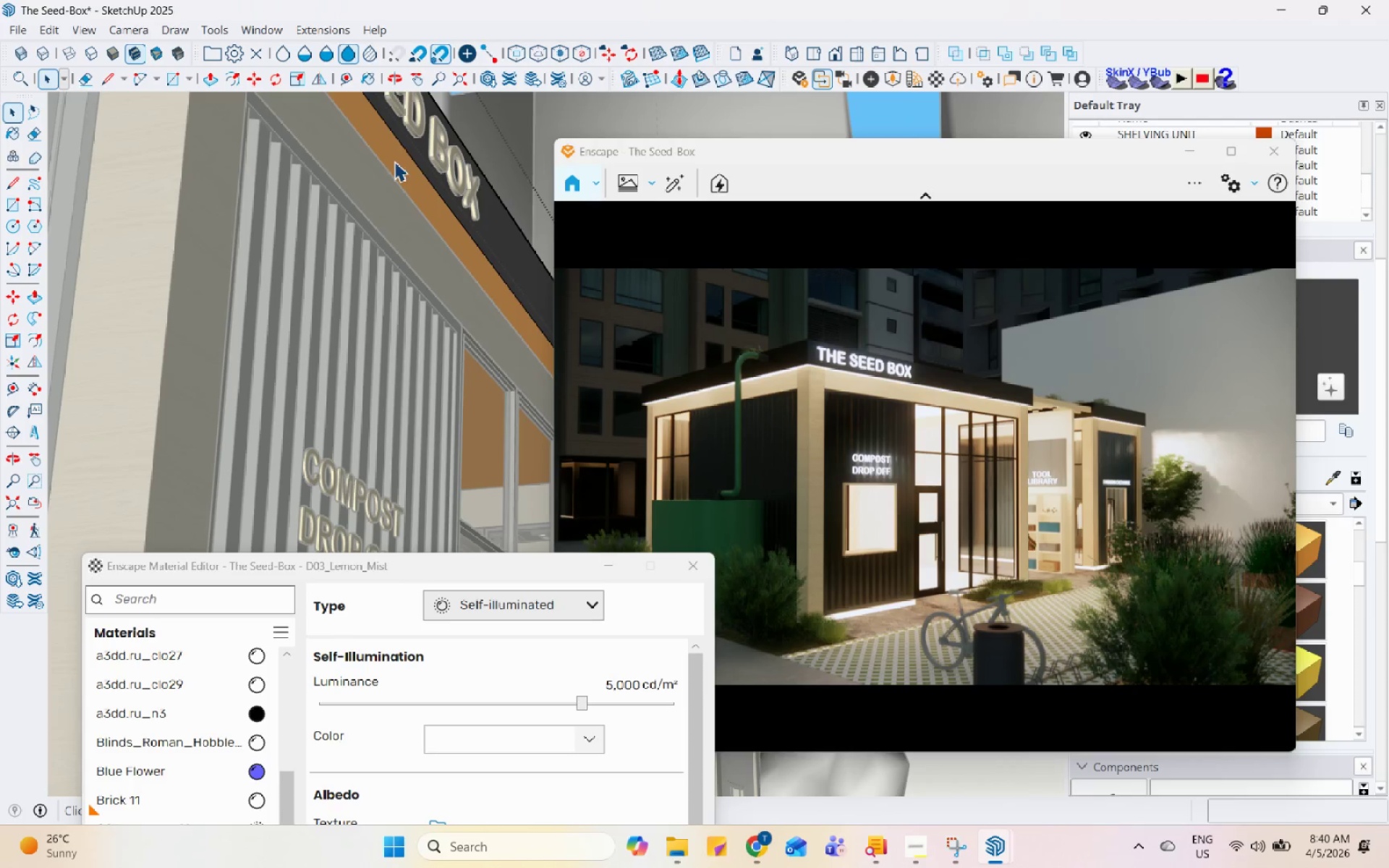 
triple_click([394, 161])
 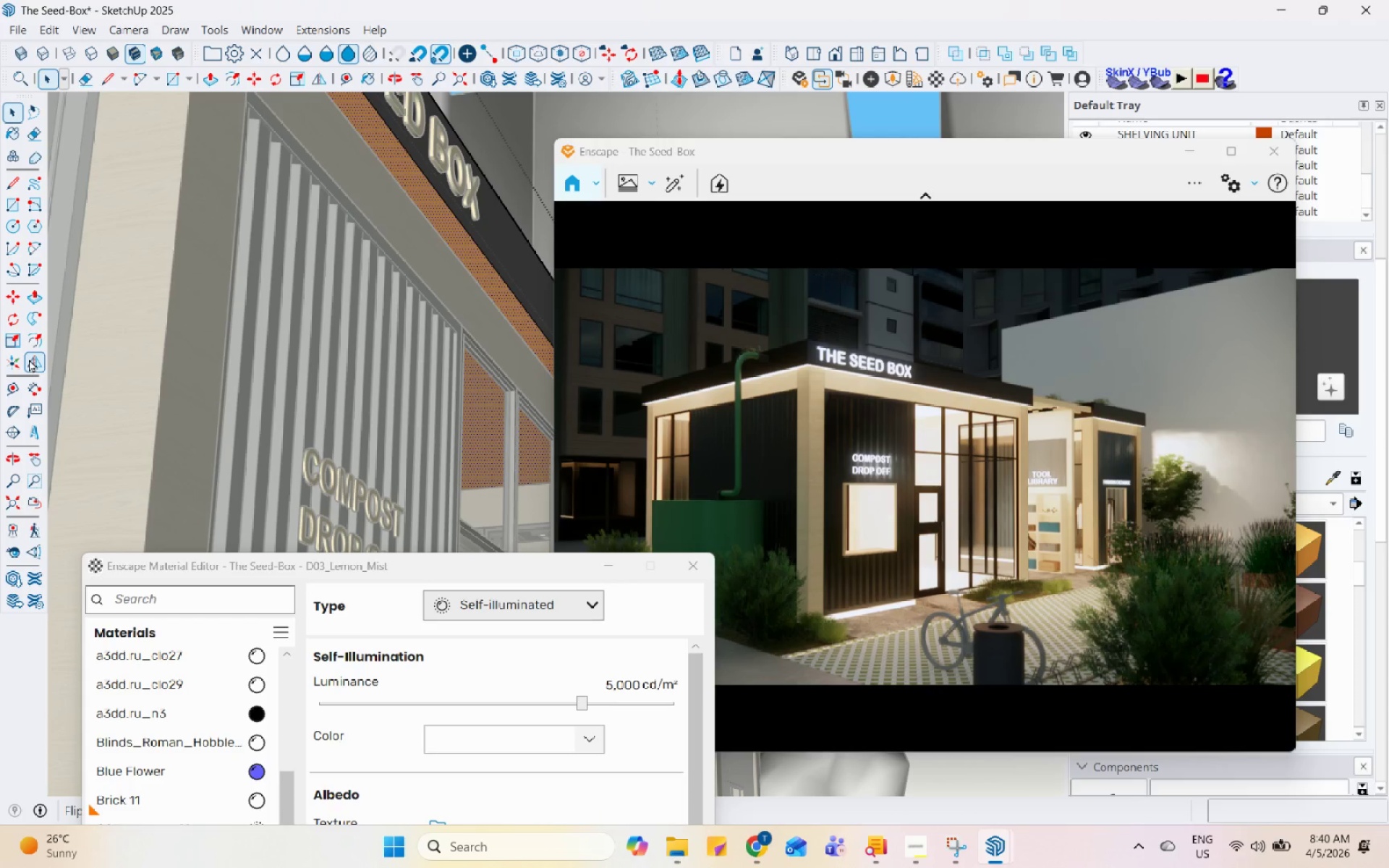 
left_click([38, 343])
 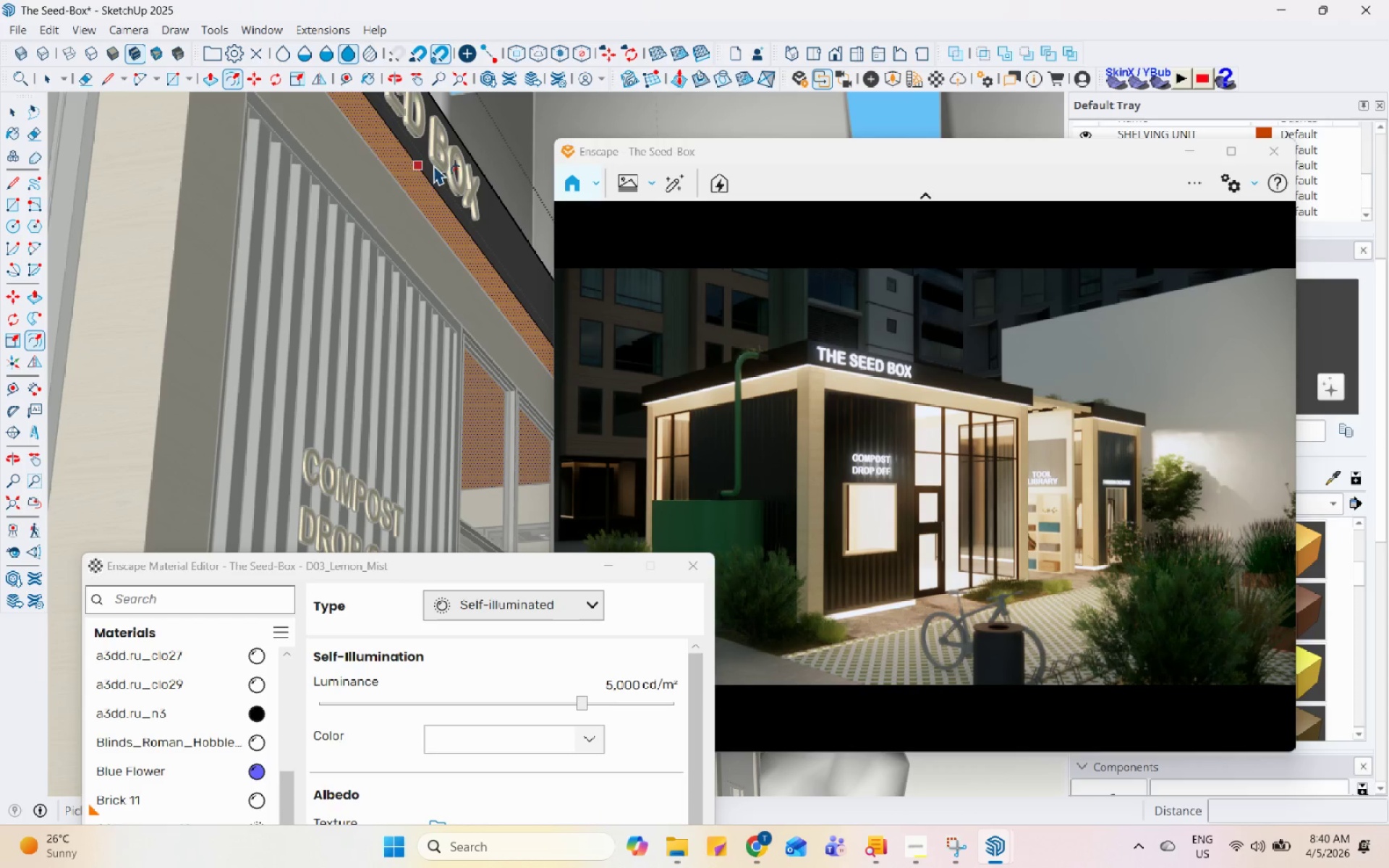 
left_click([426, 169])
 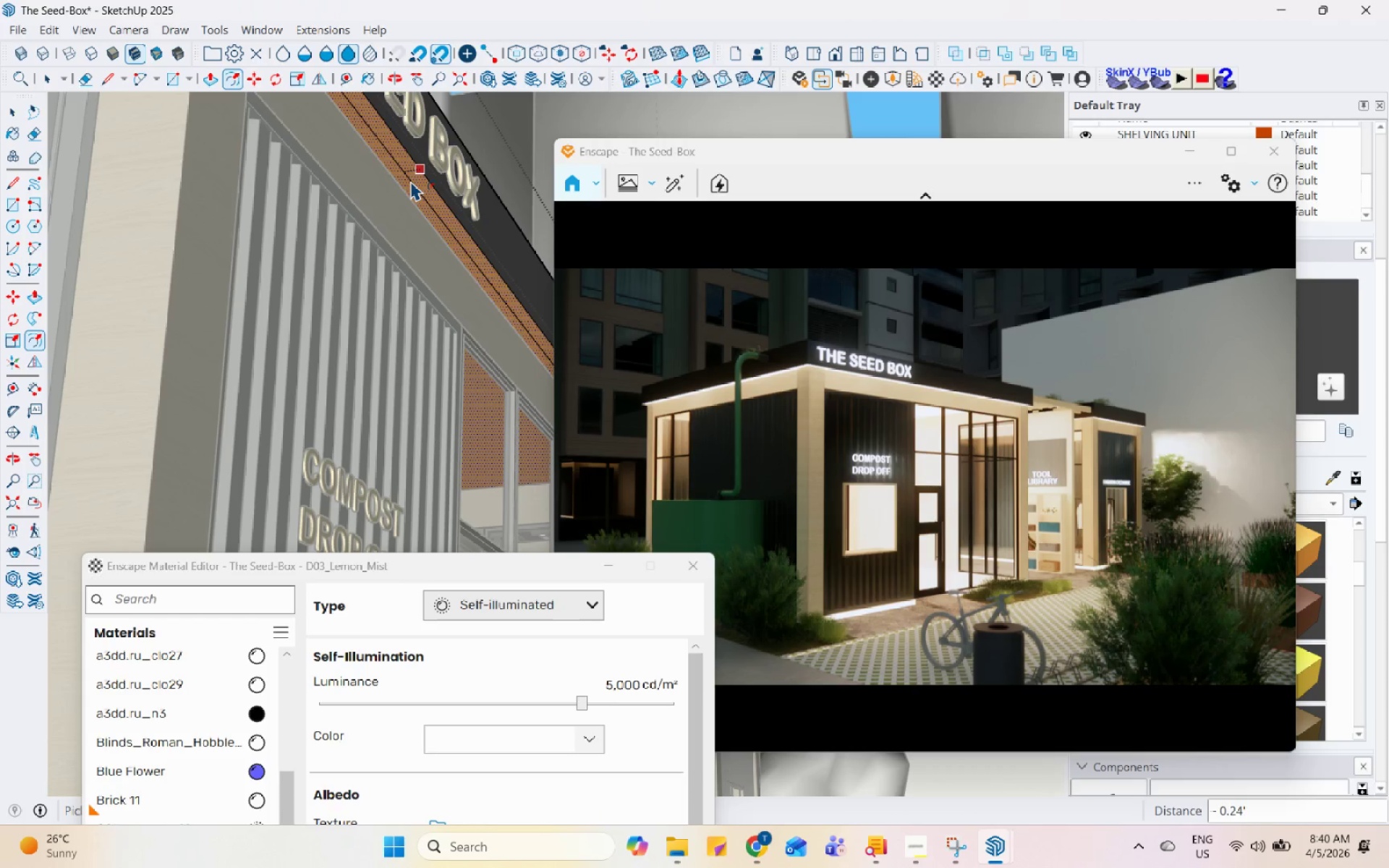 
left_click([409, 182])
 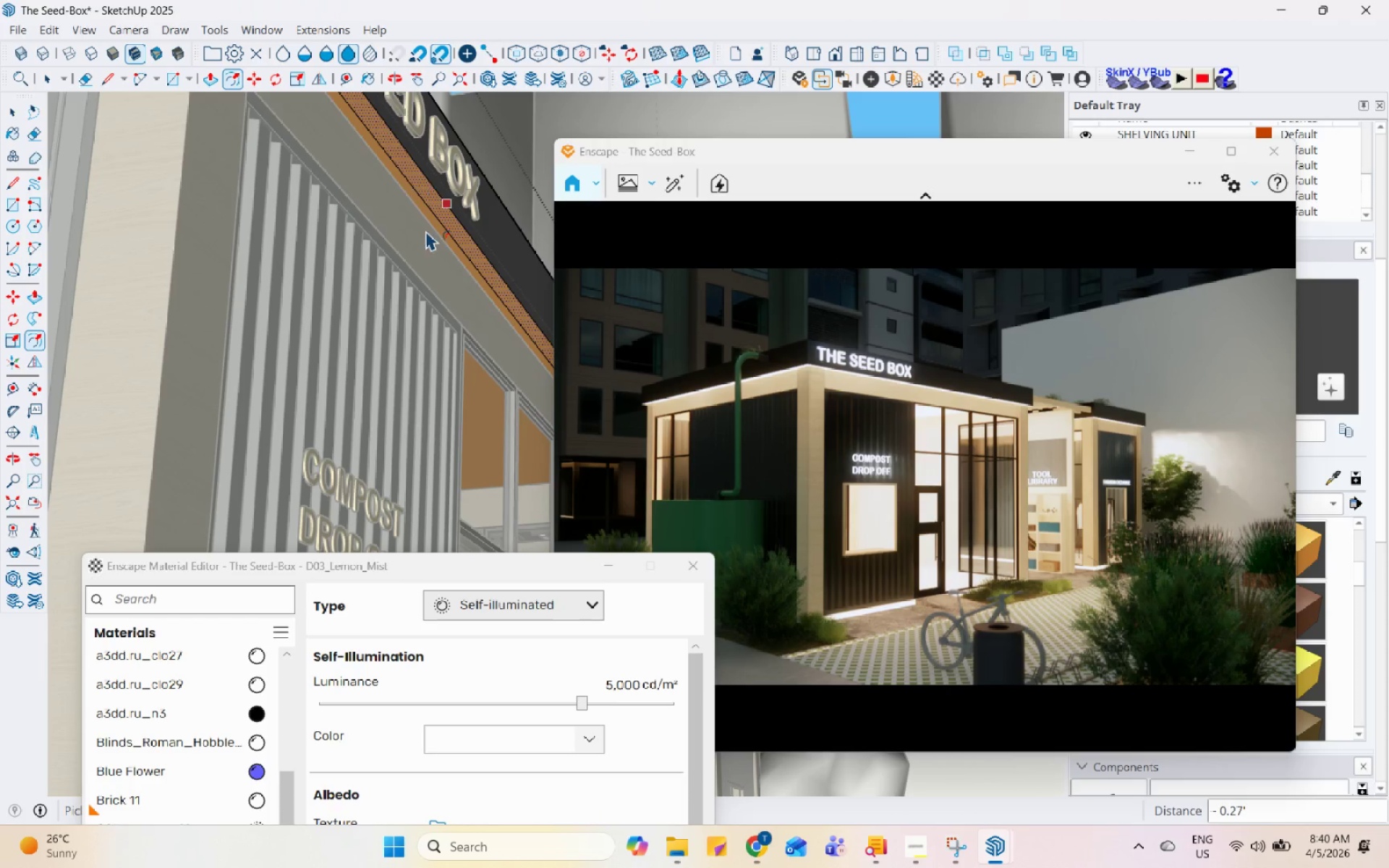 
key(Space)
 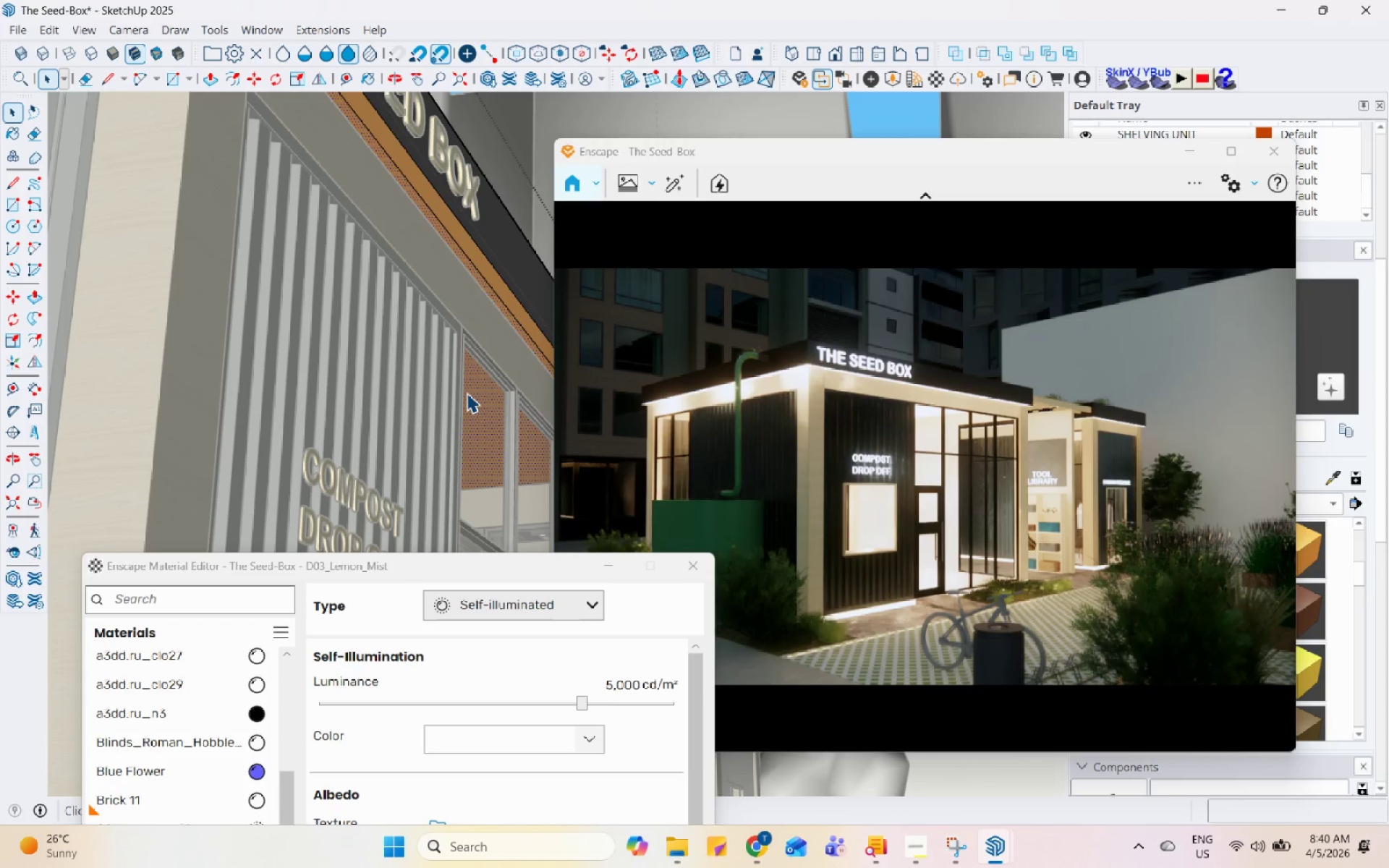 
scroll: coordinate [466, 393], scroll_direction: down, amount: 2.0
 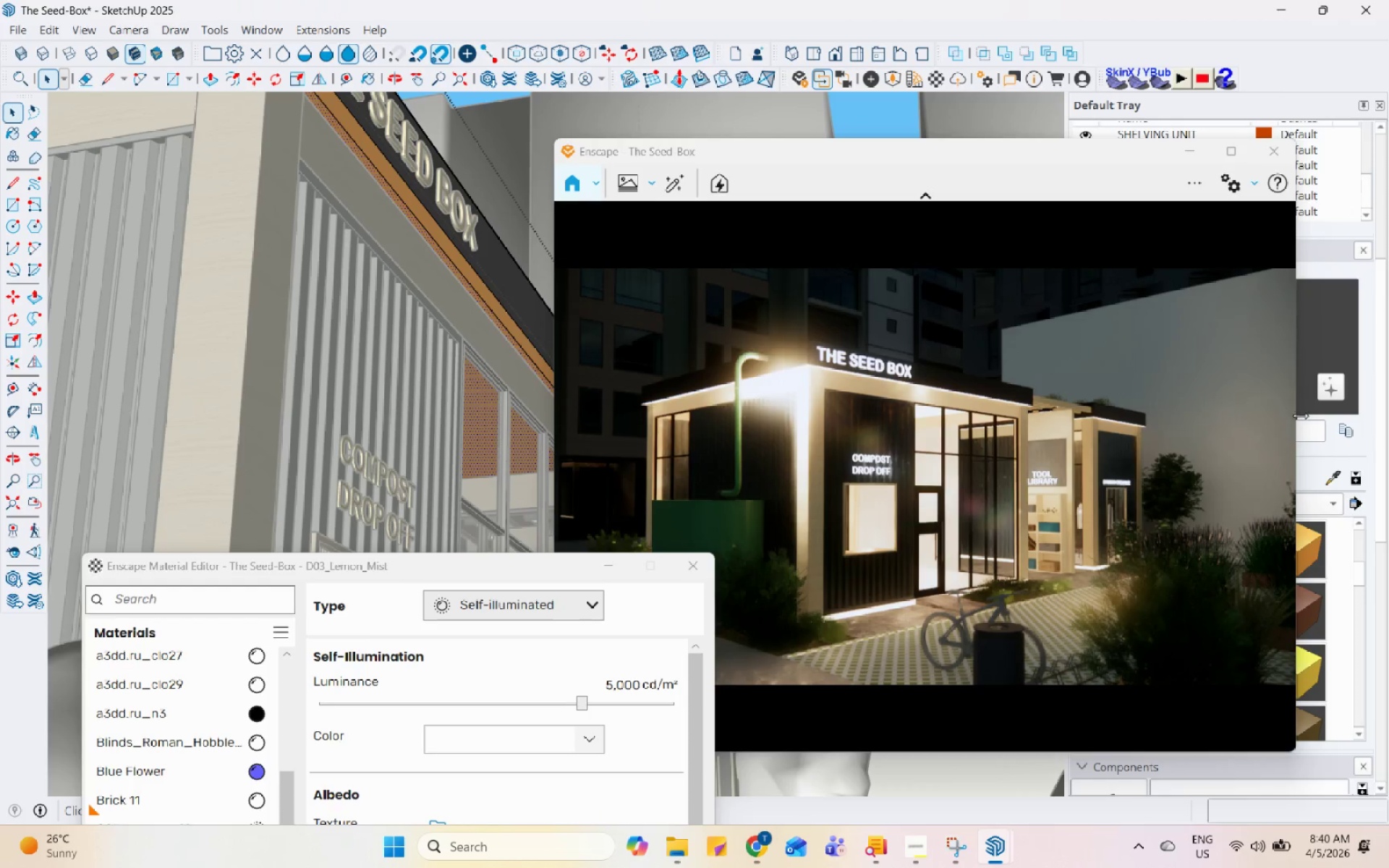 
left_click([1334, 476])
 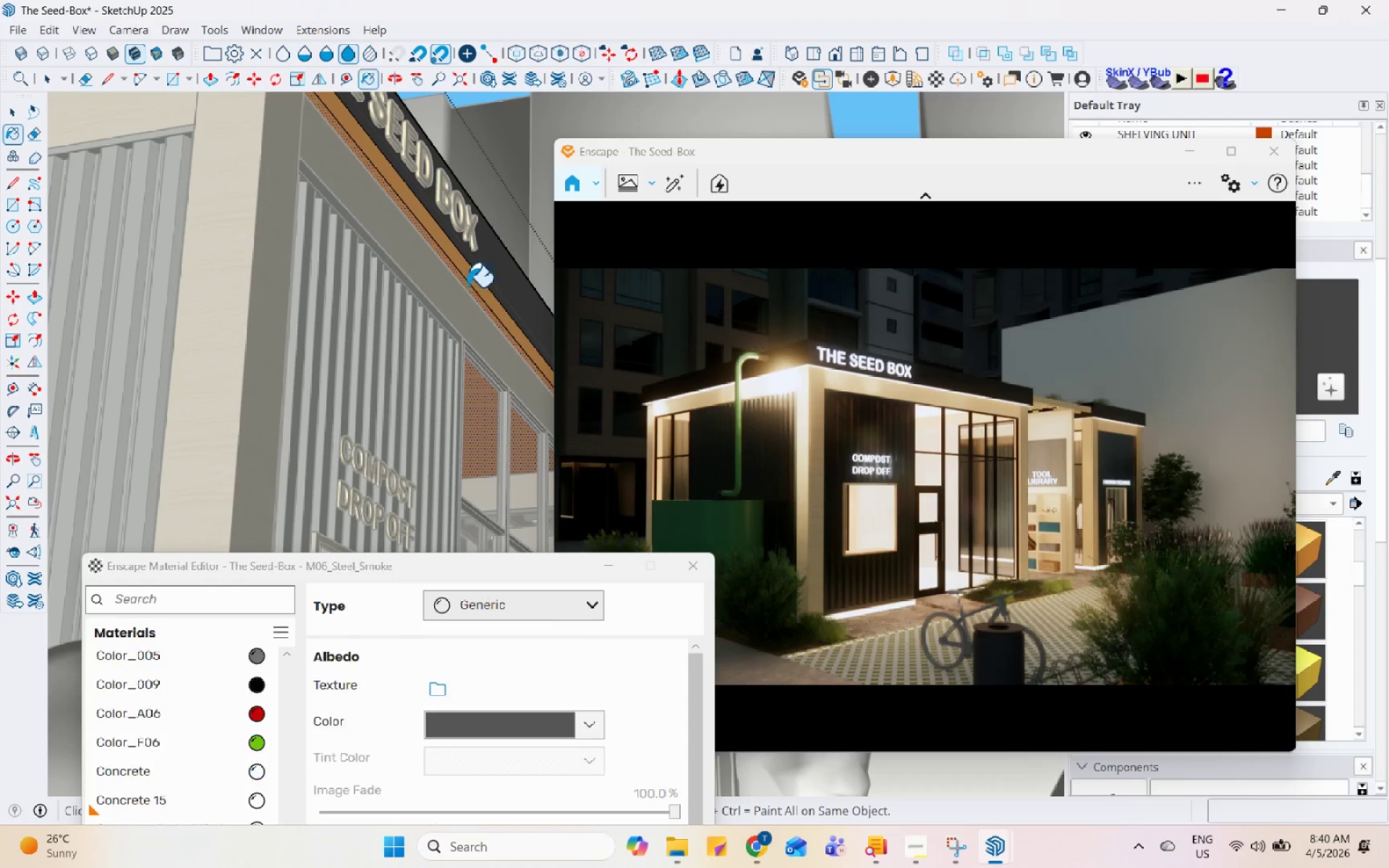 
left_click([475, 433])
 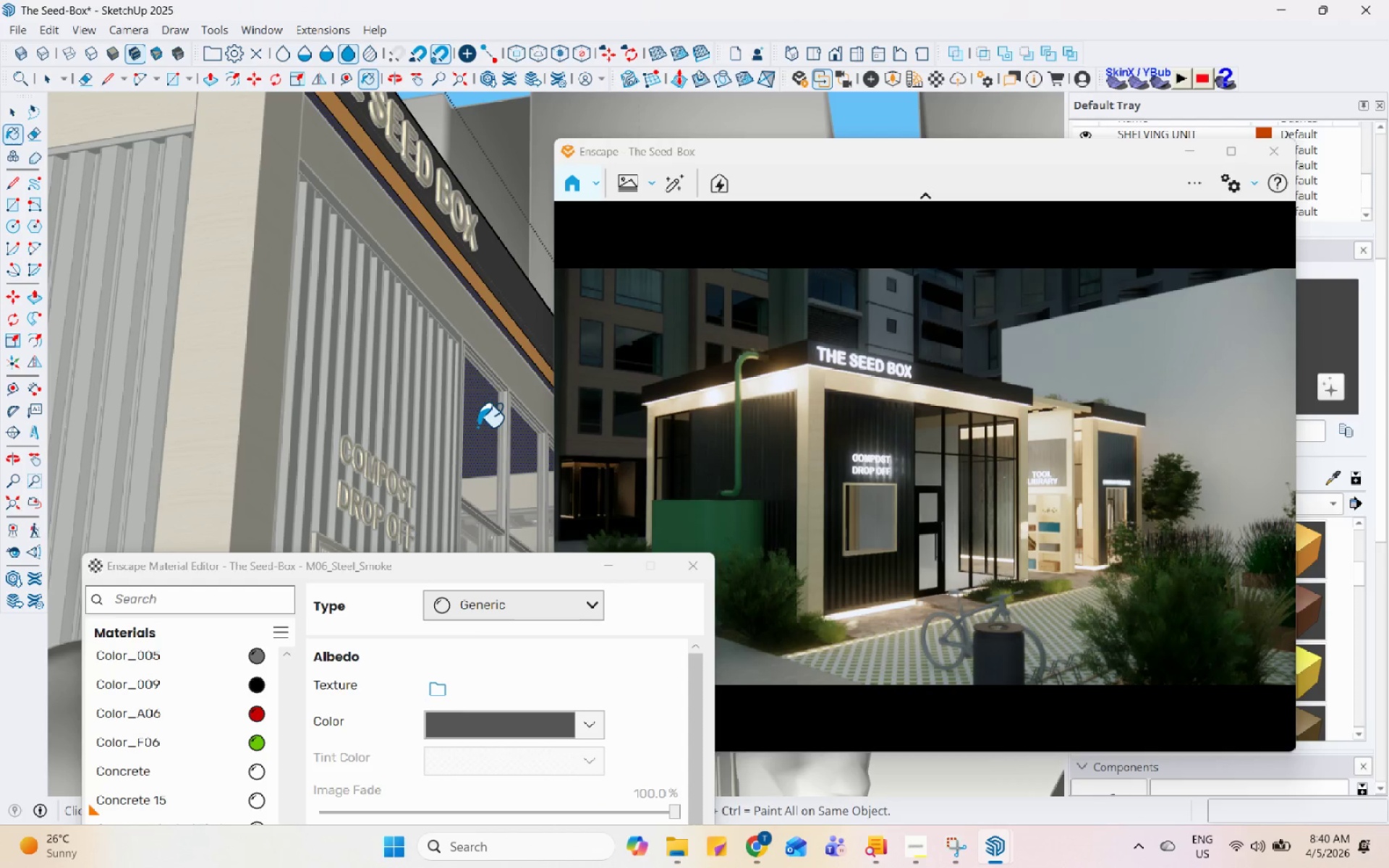 
key(Space)
 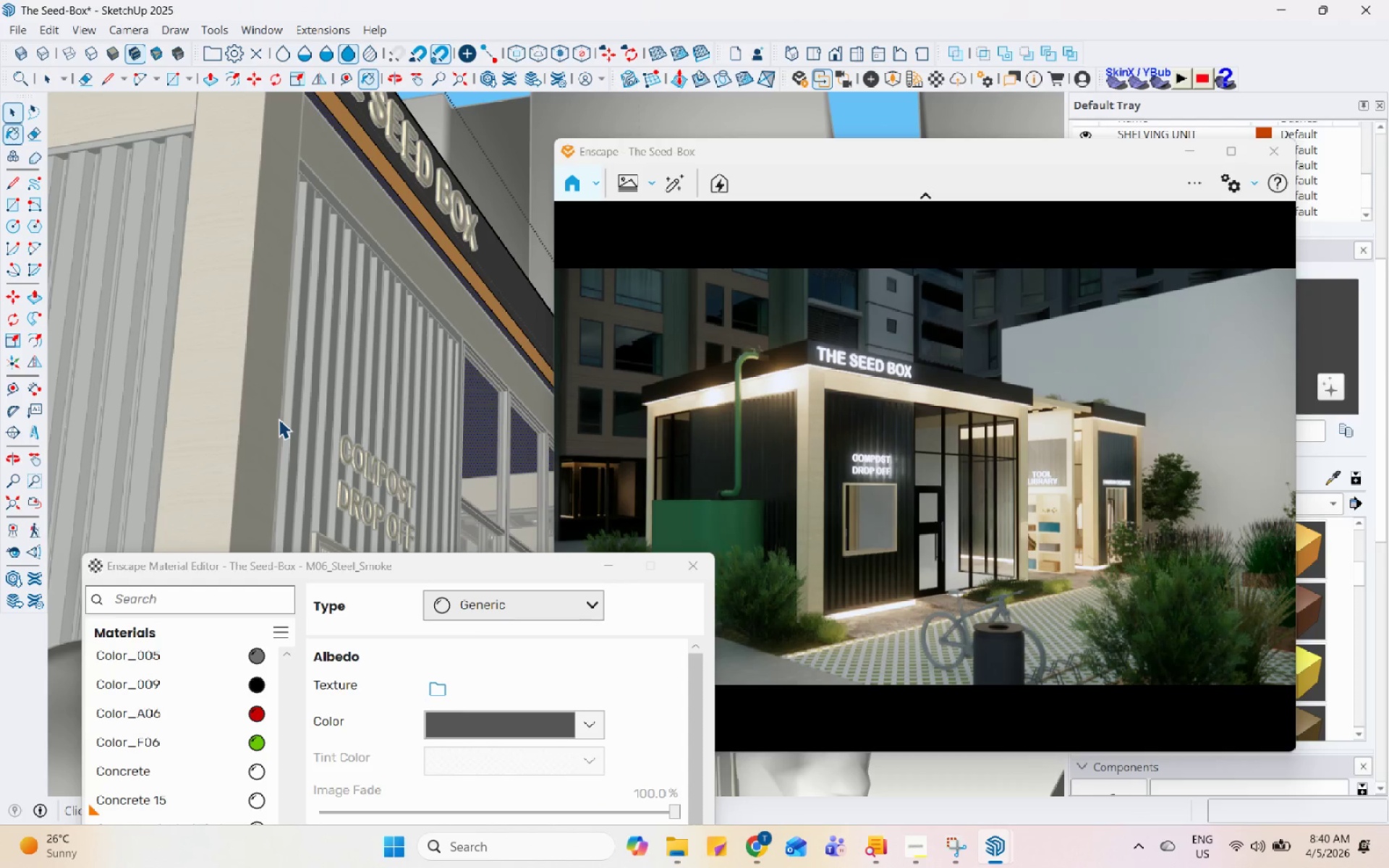 
scroll: coordinate [279, 419], scroll_direction: down, amount: 8.0
 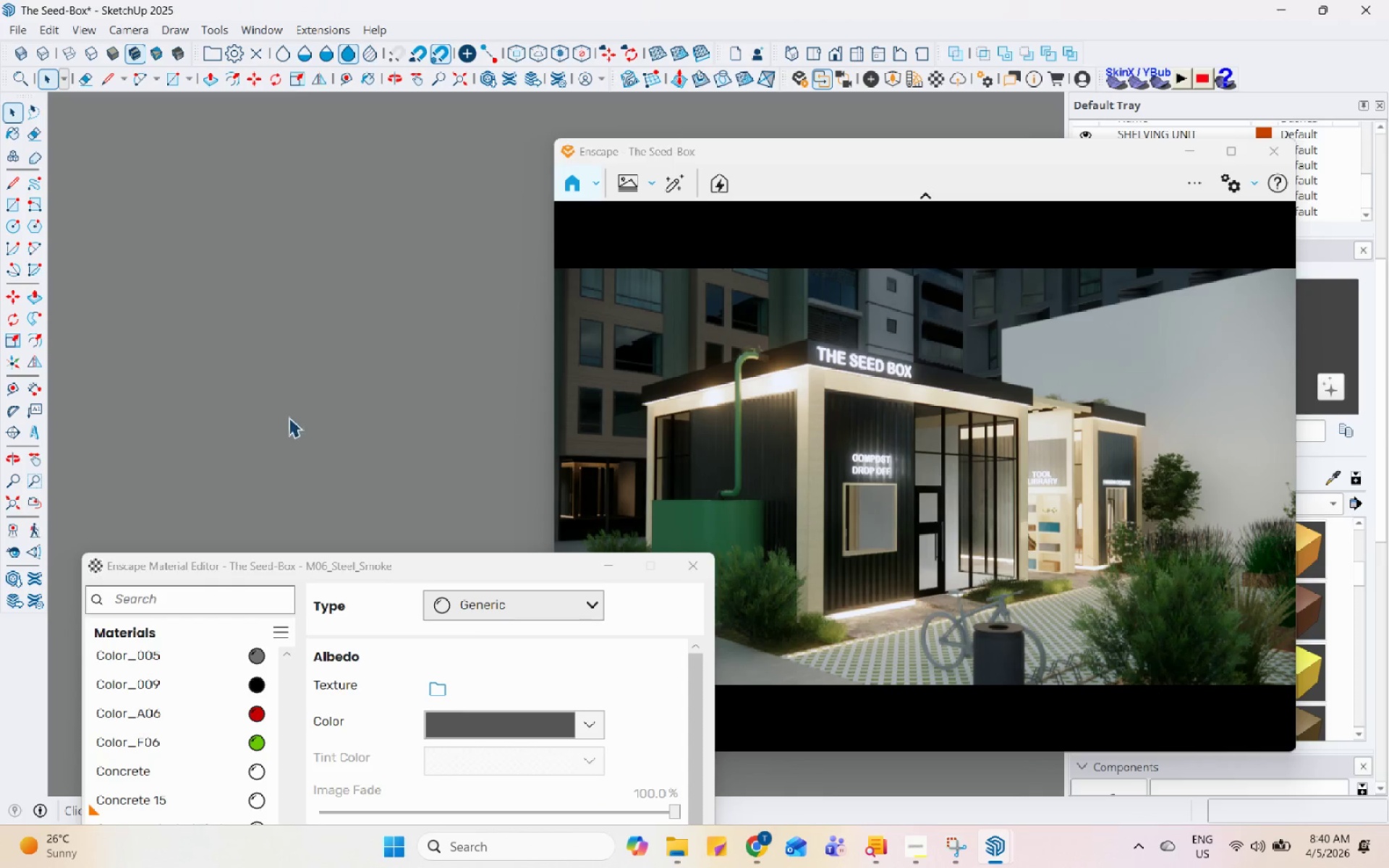 
scroll: coordinate [399, 307], scroll_direction: up, amount: 32.0
 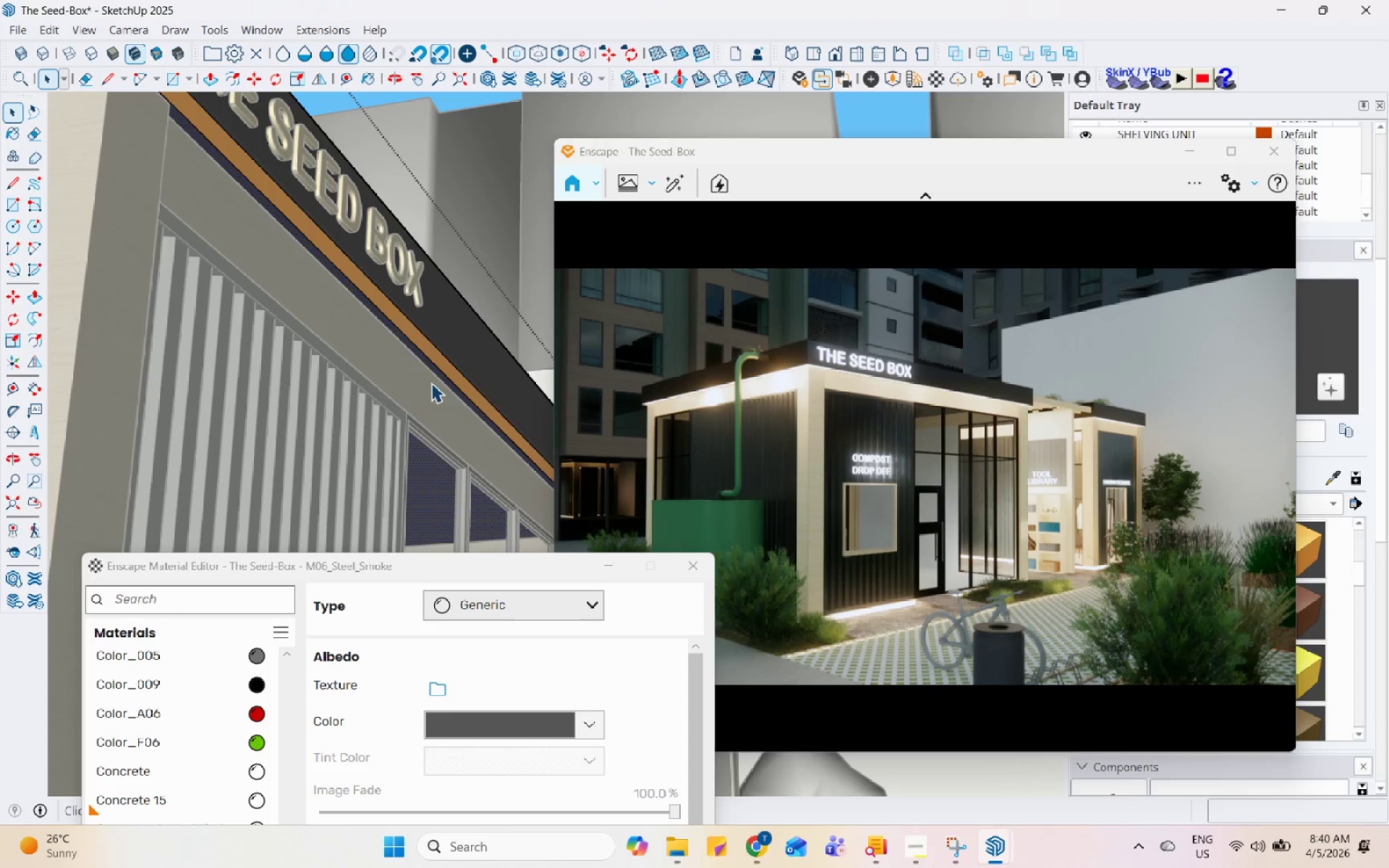 
key(H)
 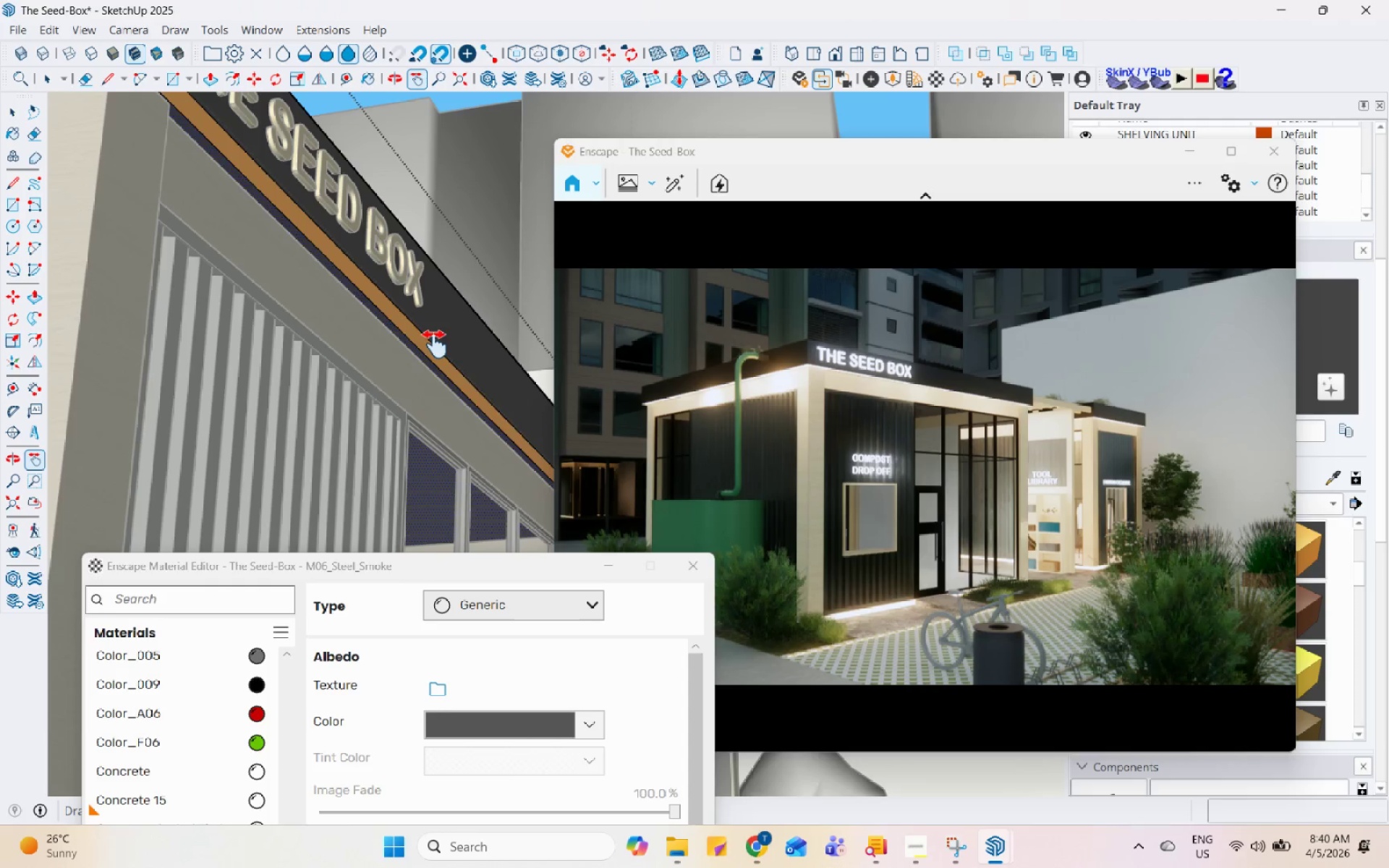 
left_click_drag(start_coordinate=[435, 343], to_coordinate=[67, 279])
 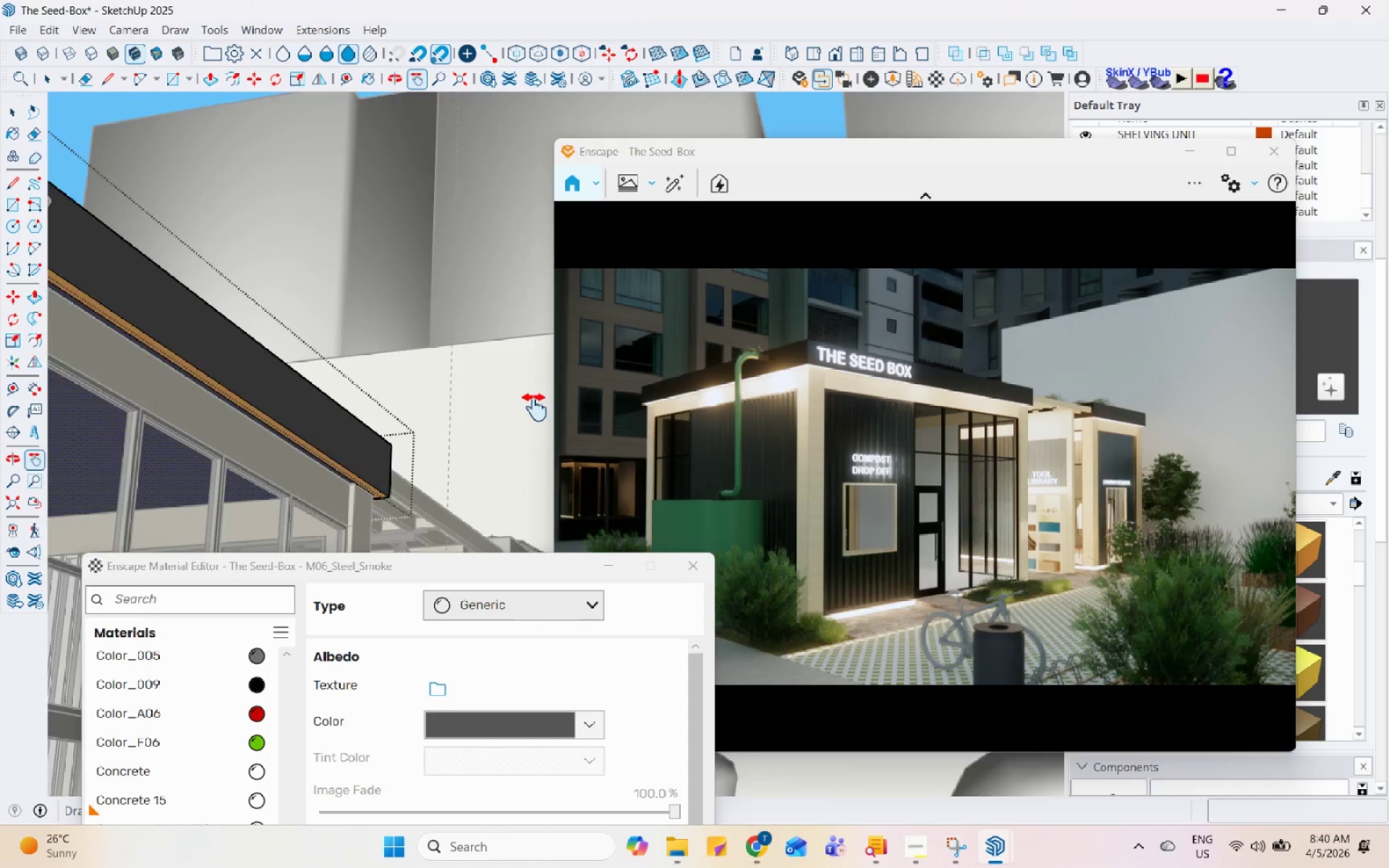 
left_click_drag(start_coordinate=[530, 407], to_coordinate=[243, 224])
 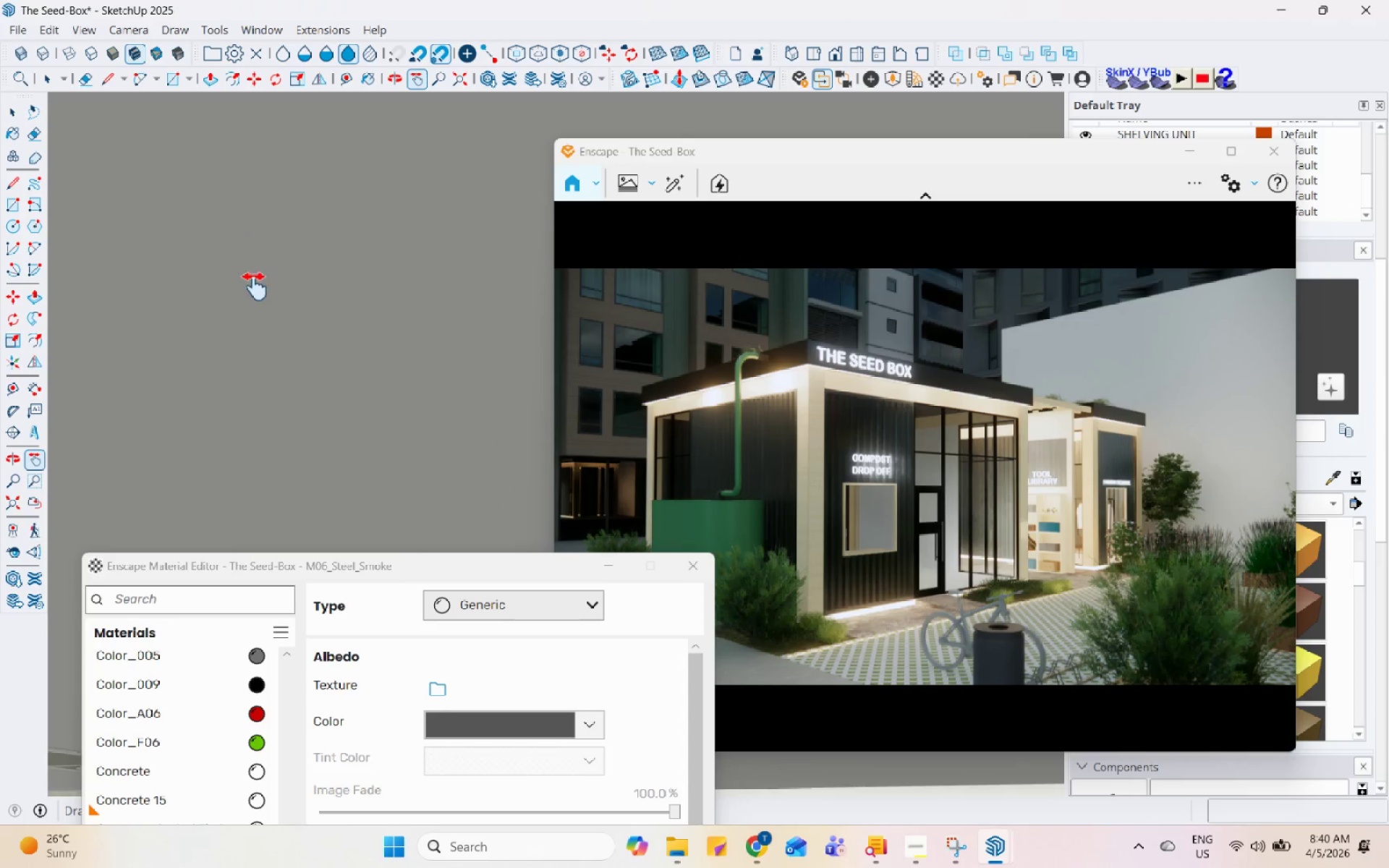 
left_click_drag(start_coordinate=[286, 327], to_coordinate=[578, 660])
 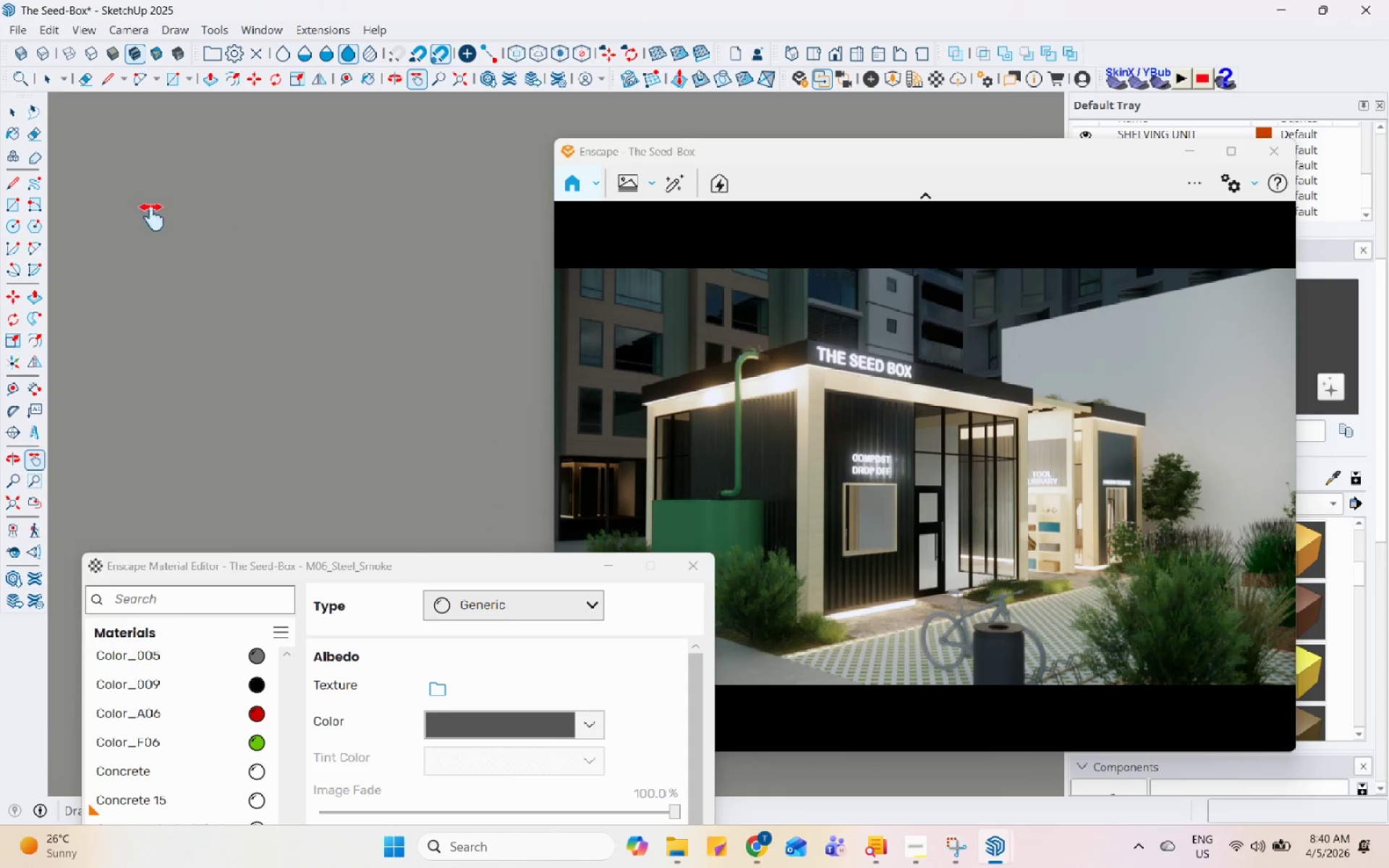 
left_click_drag(start_coordinate=[129, 182], to_coordinate=[429, 438])
 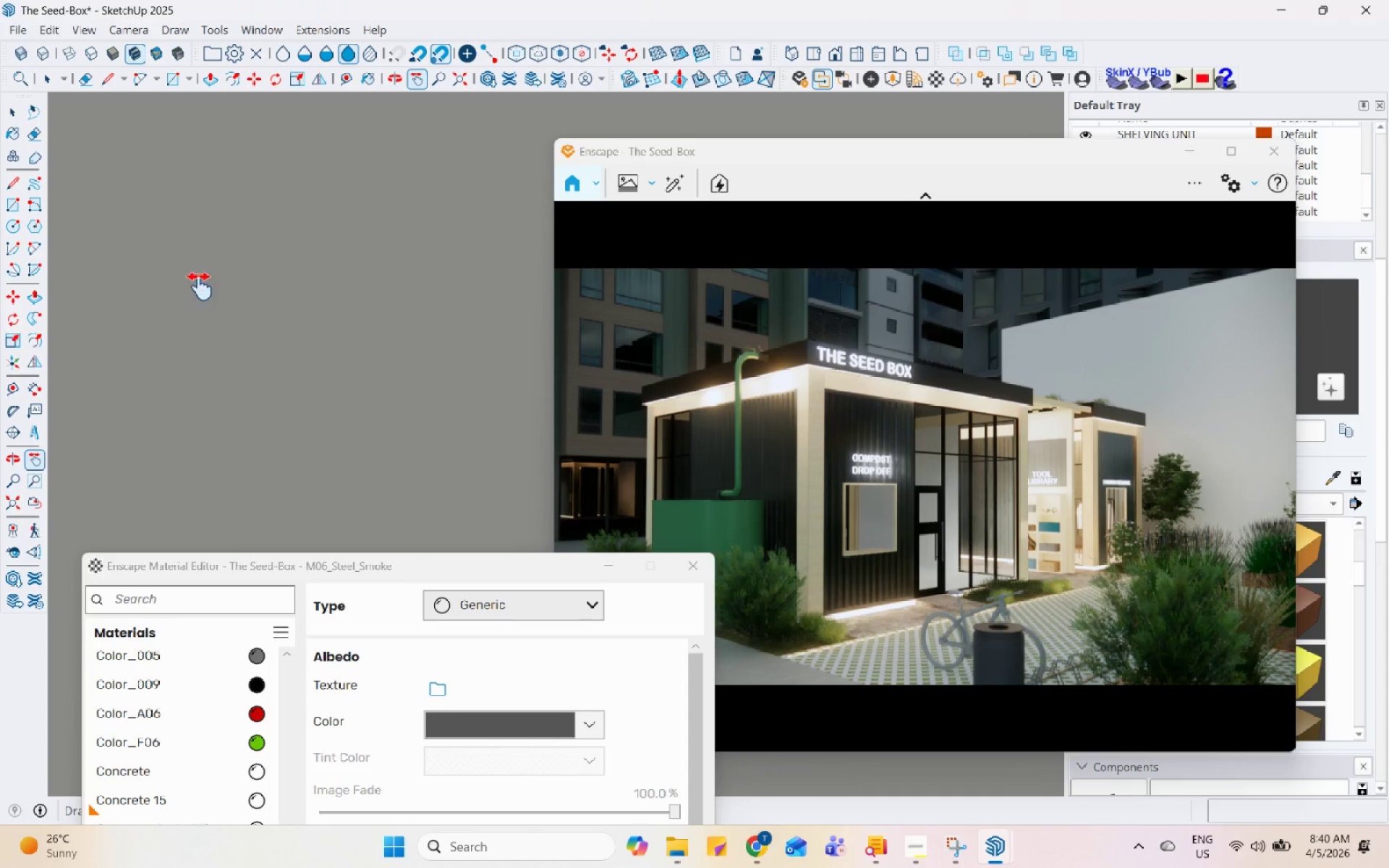 
left_click_drag(start_coordinate=[196, 284], to_coordinate=[353, 423])
 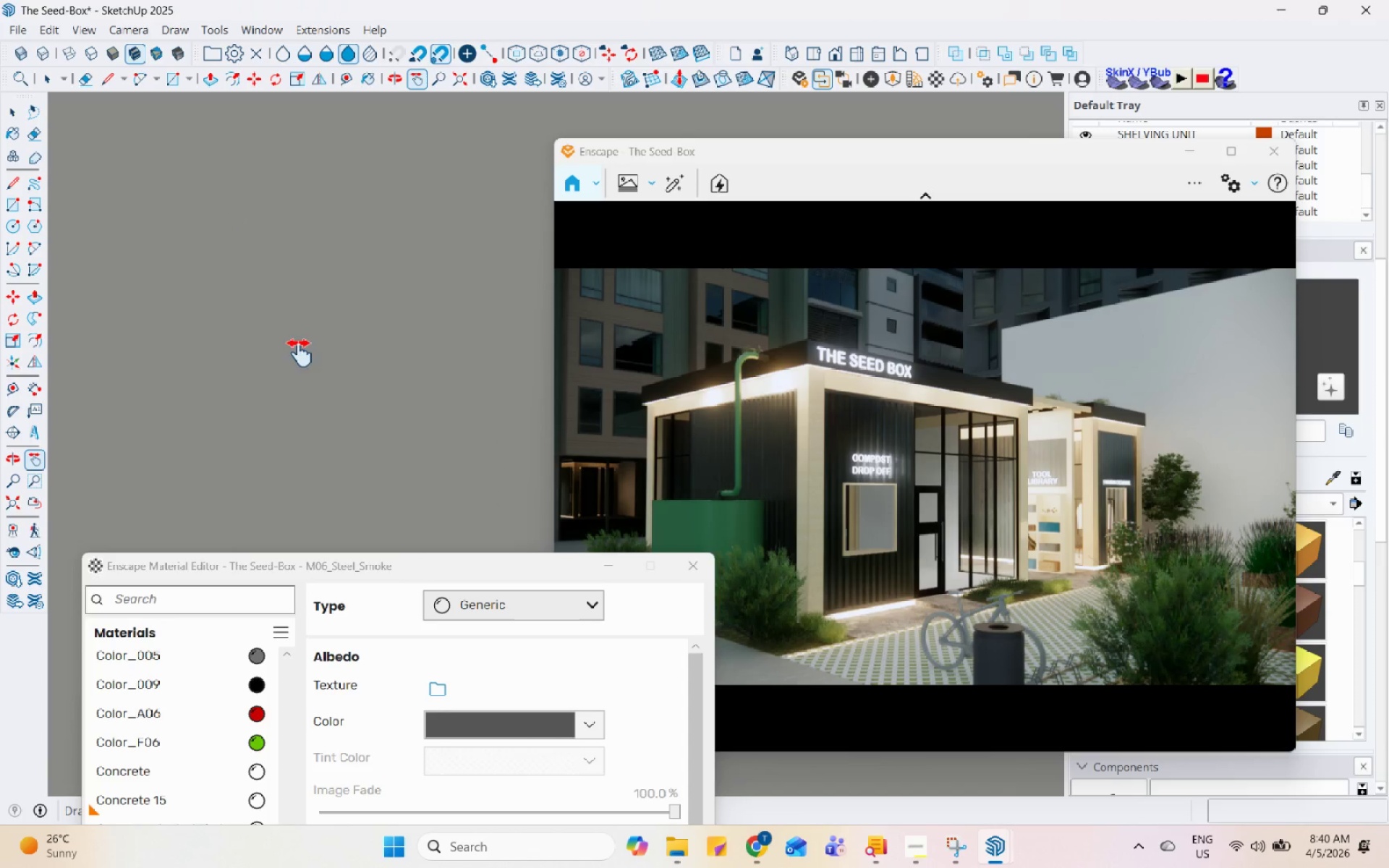 
left_click_drag(start_coordinate=[300, 353], to_coordinate=[469, 464])
 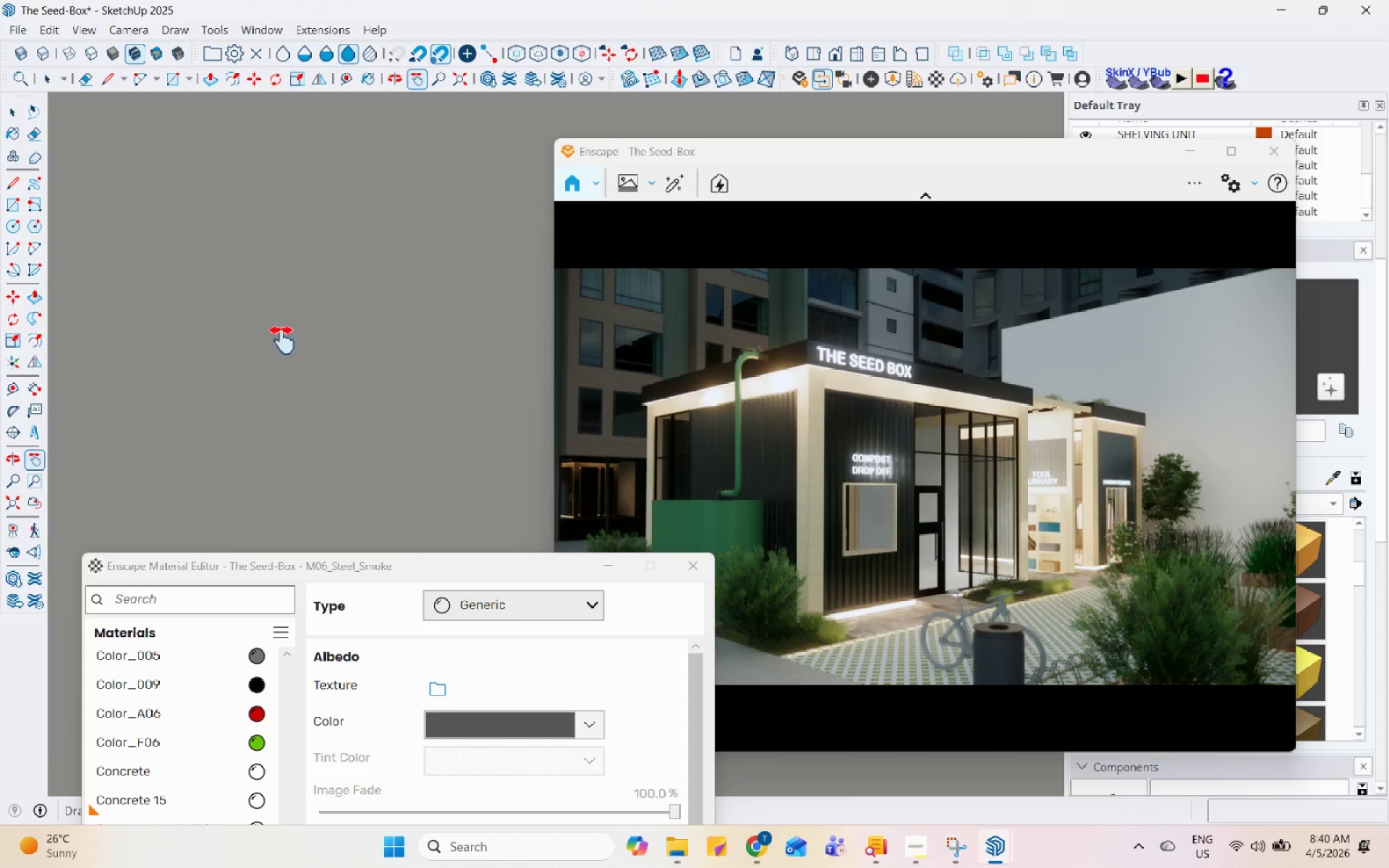 
left_click_drag(start_coordinate=[283, 341], to_coordinate=[403, 481])
 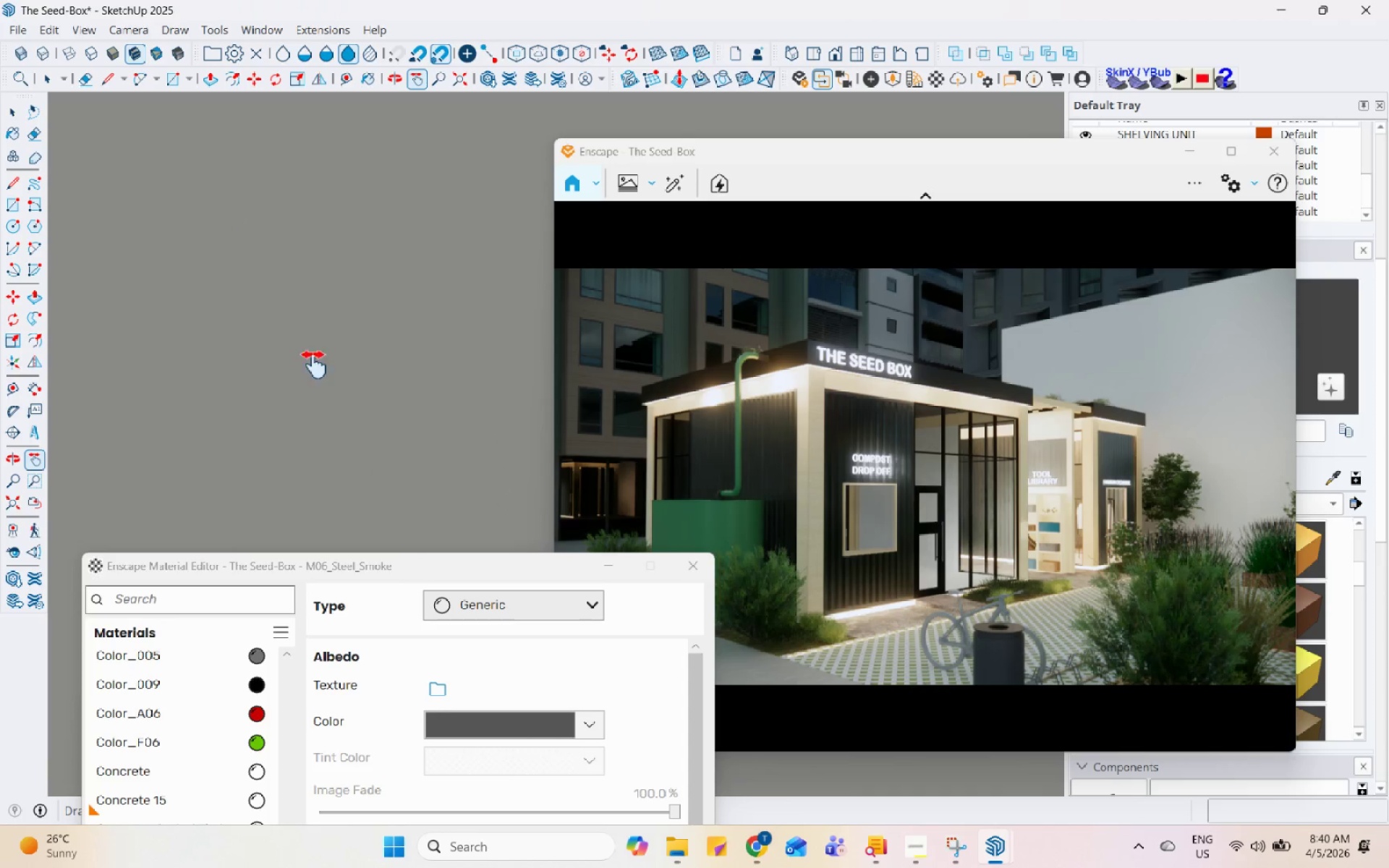 
left_click_drag(start_coordinate=[310, 354], to_coordinate=[409, 461])
 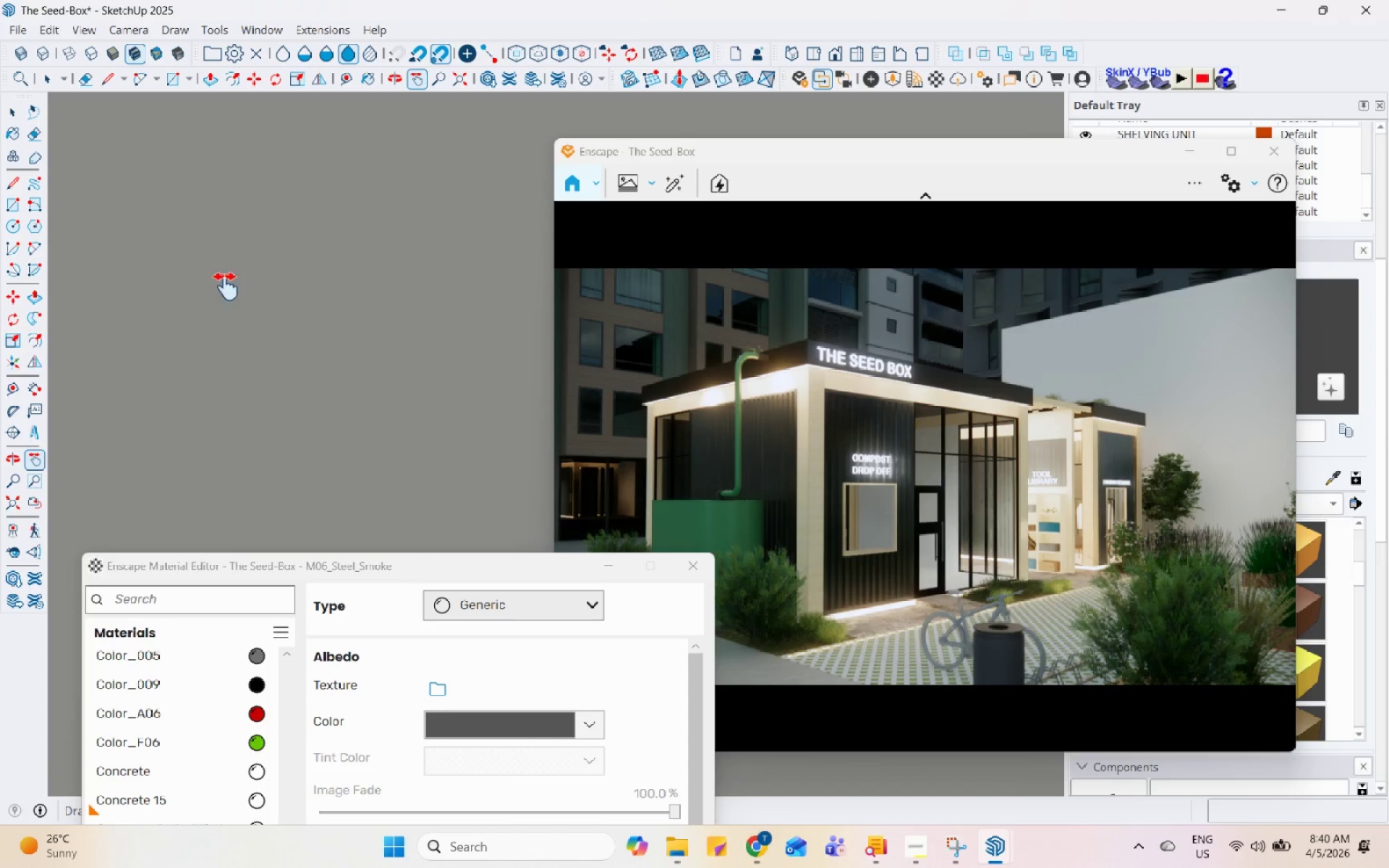 
left_click_drag(start_coordinate=[225, 285], to_coordinate=[313, 355])
 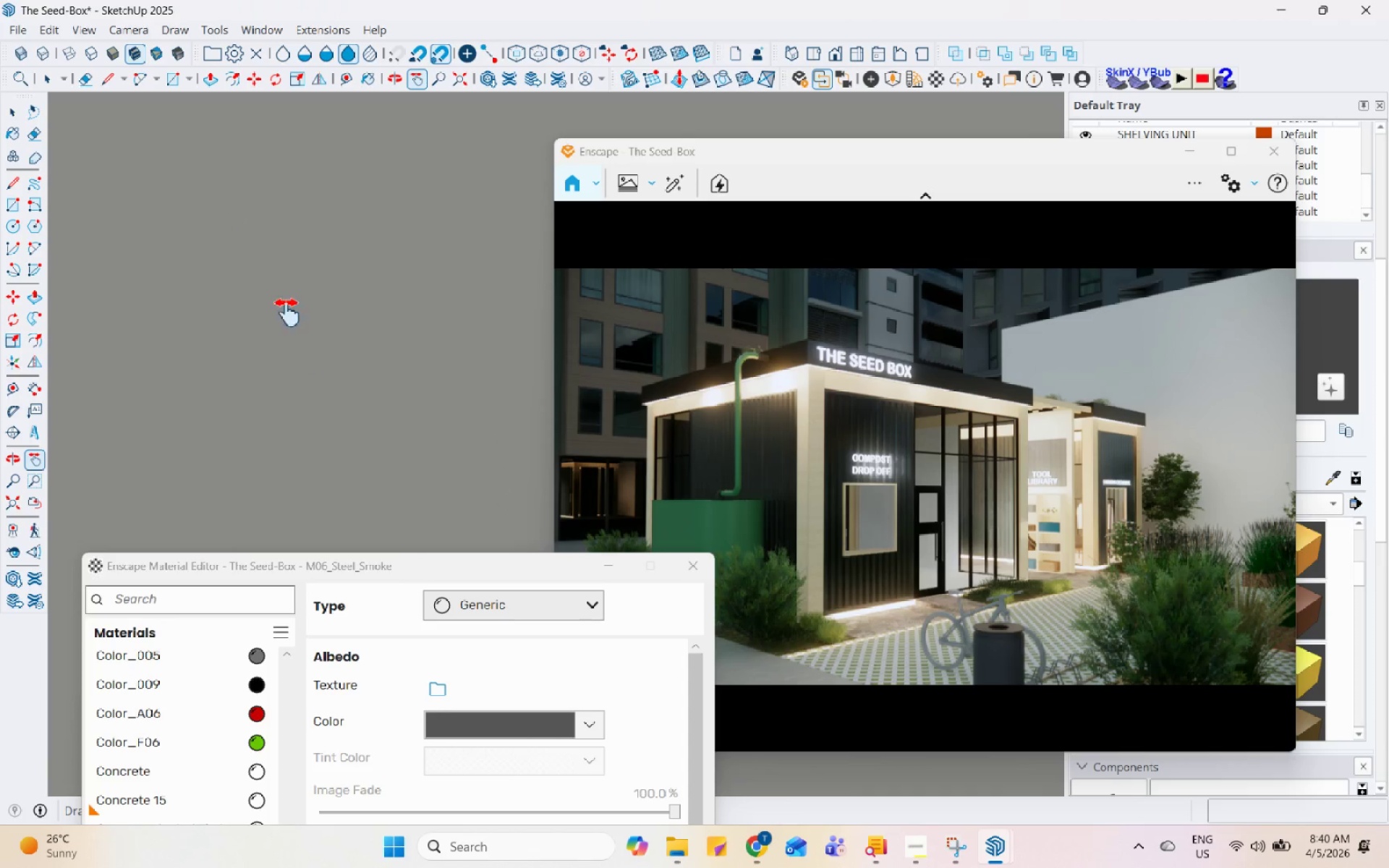 
left_click_drag(start_coordinate=[284, 308], to_coordinate=[441, 482])
 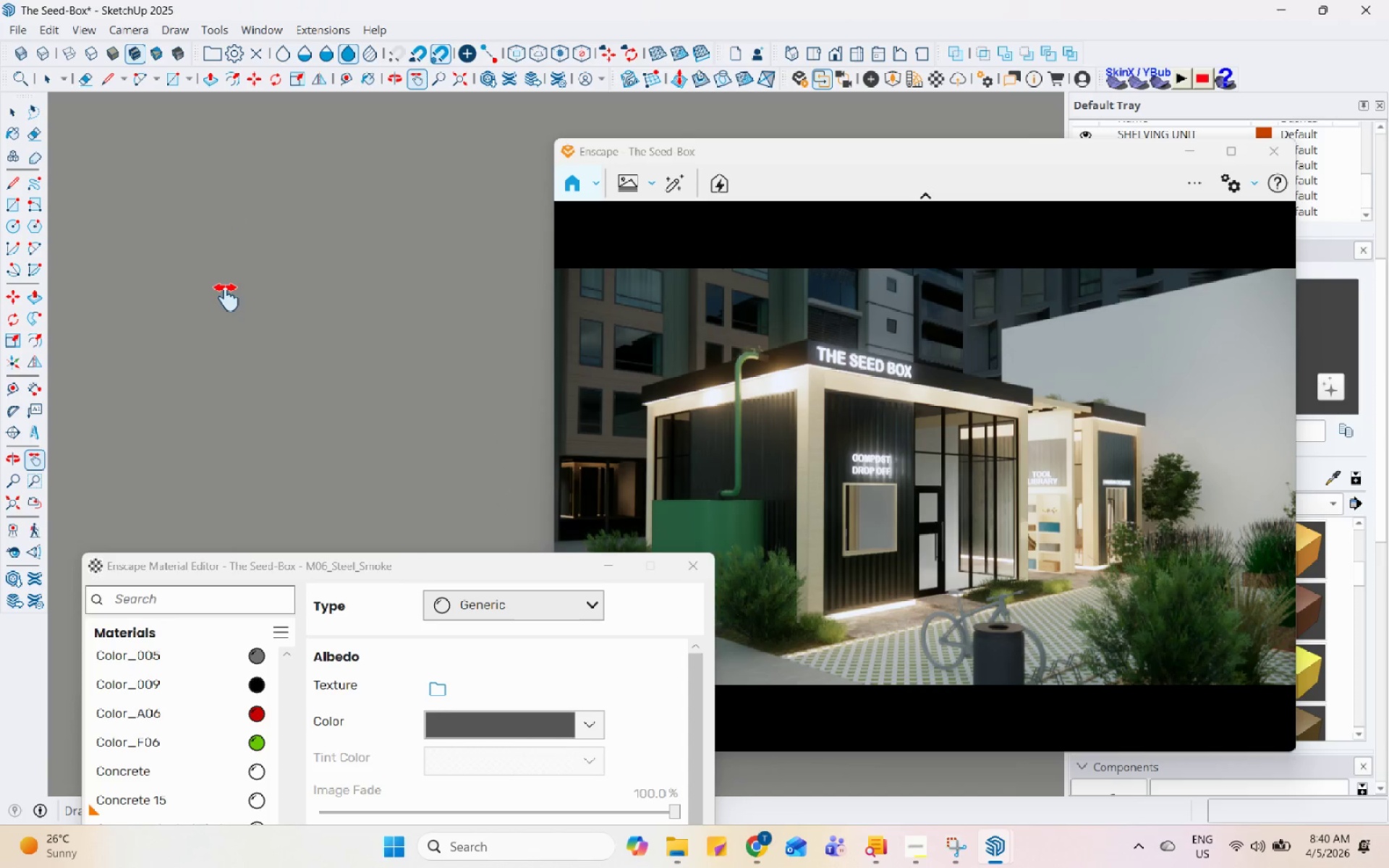 
left_click_drag(start_coordinate=[221, 293], to_coordinate=[369, 446])
 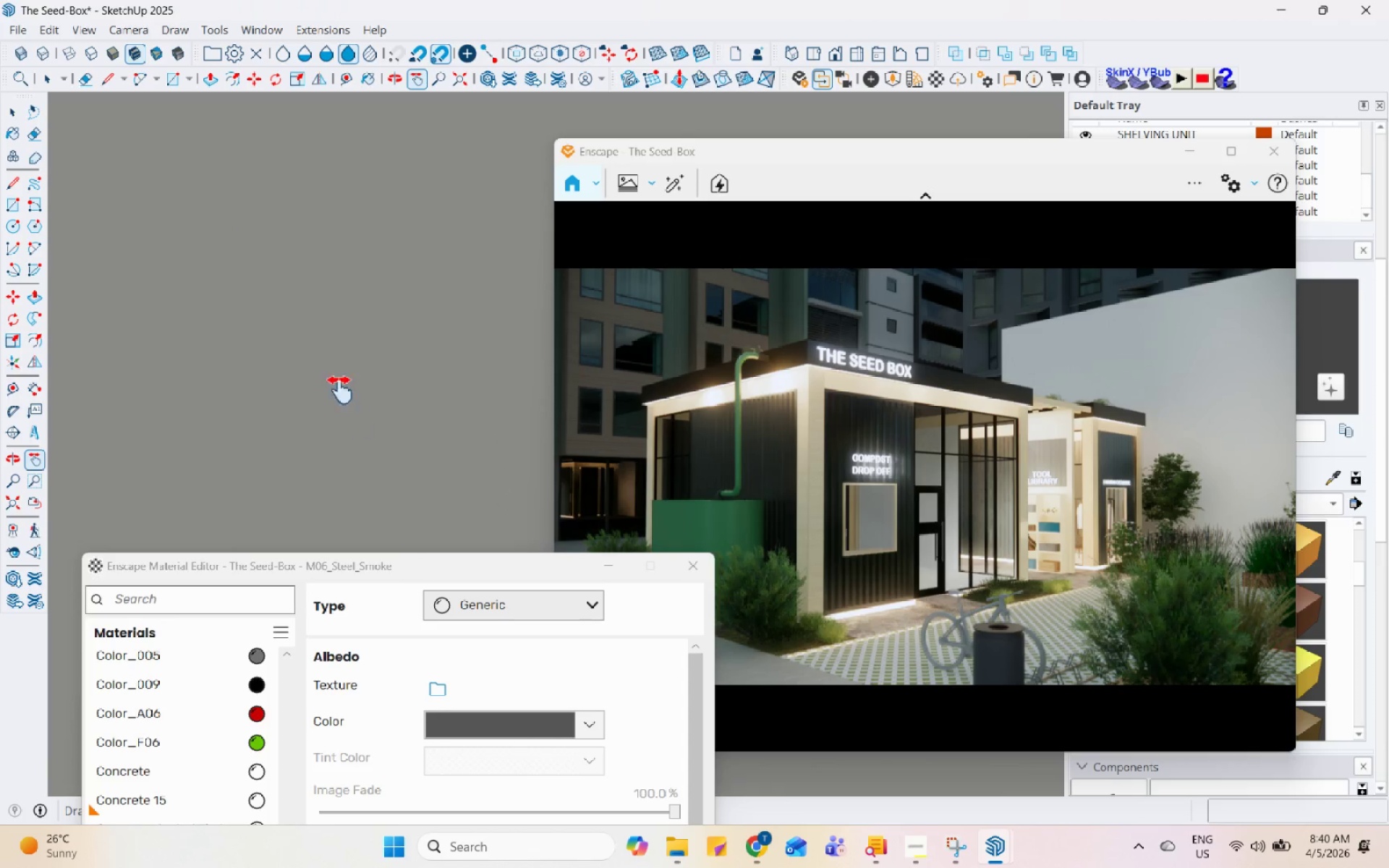 
left_click_drag(start_coordinate=[340, 391], to_coordinate=[432, 493])
 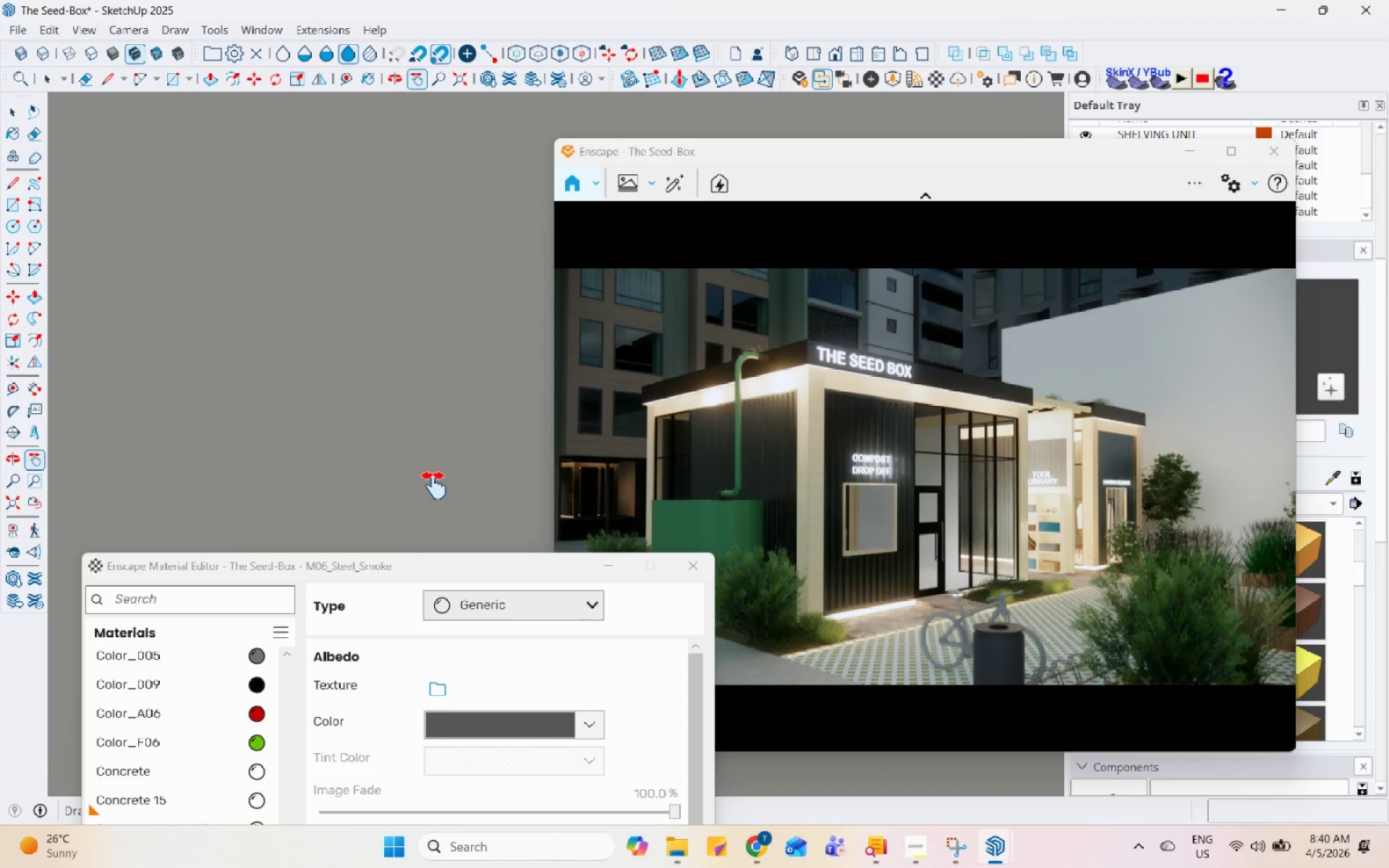 
scroll: coordinate [404, 488], scroll_direction: down, amount: 71.0
 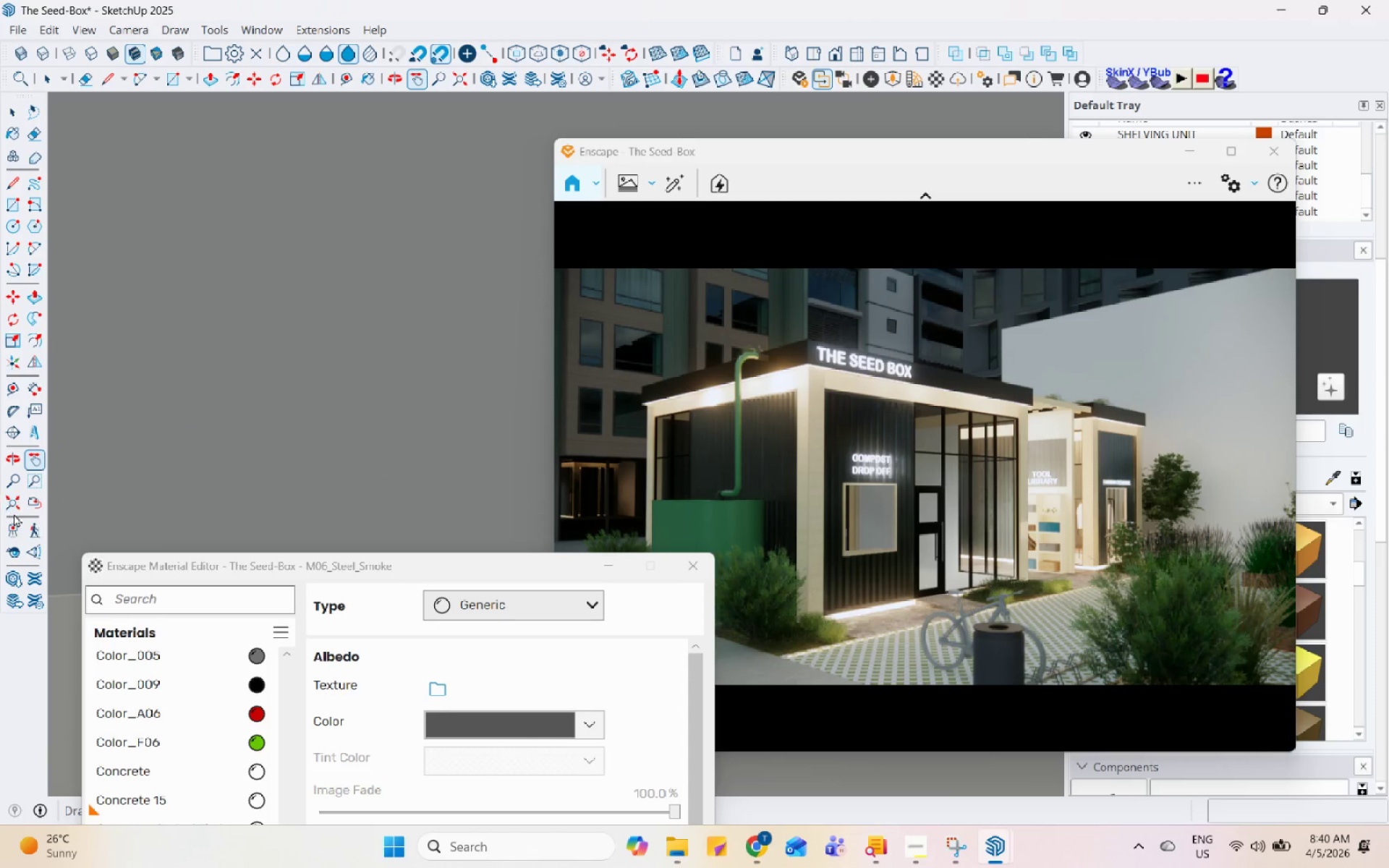 
left_click([9, 506])
 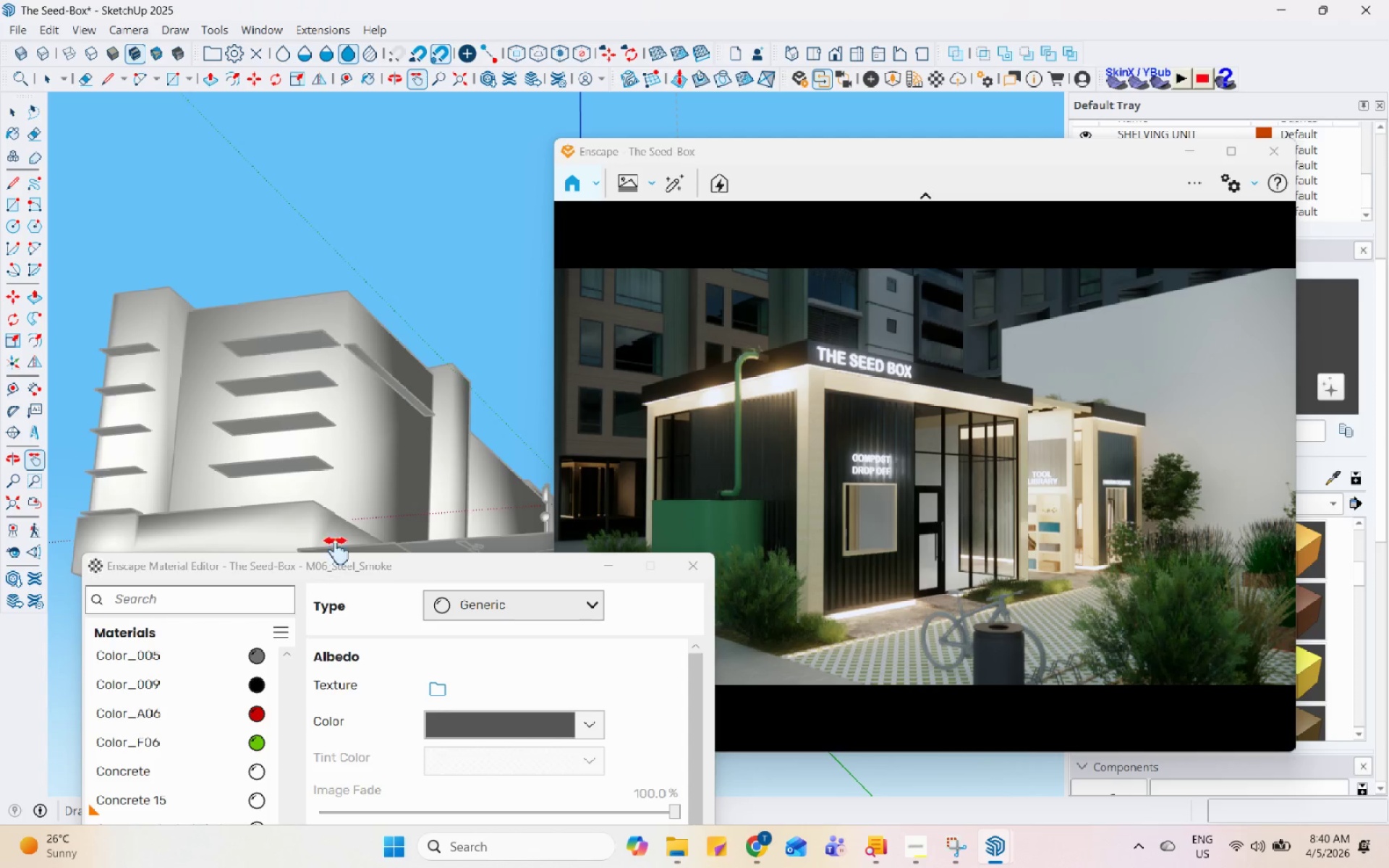 
scroll: coordinate [291, 460], scroll_direction: down, amount: 8.0
 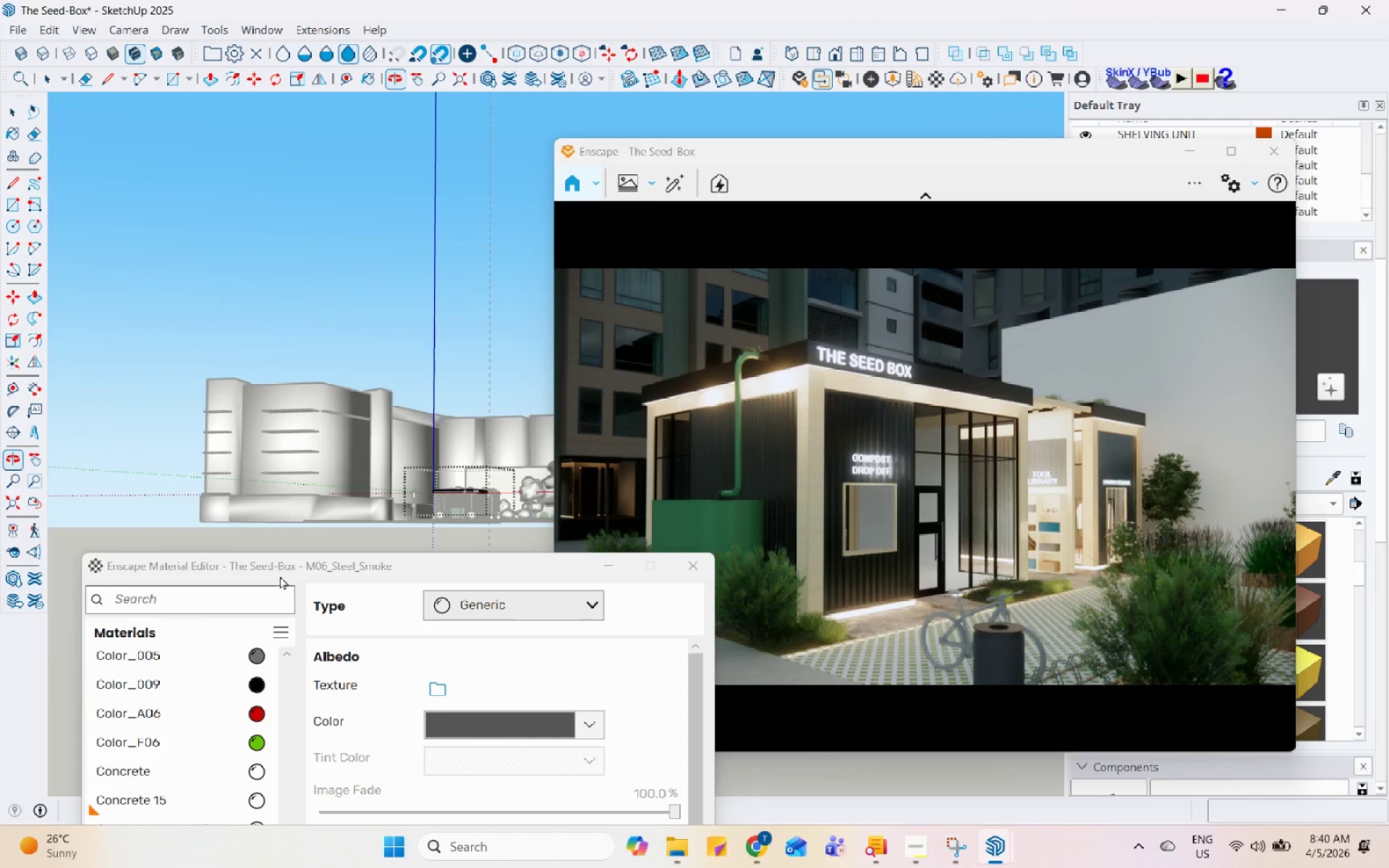 
scroll: coordinate [342, 433], scroll_direction: up, amount: 40.0
 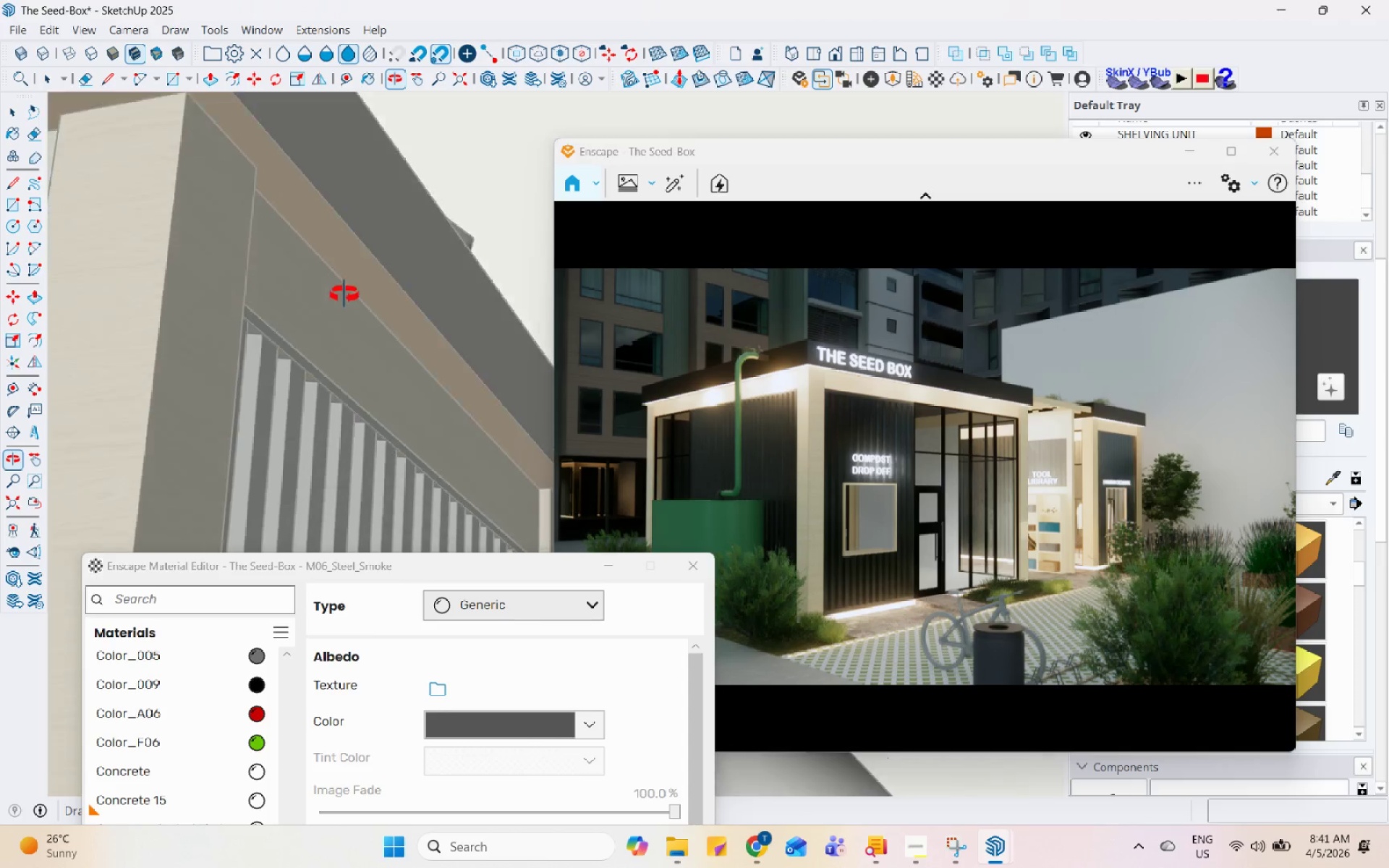 
key(Space)
 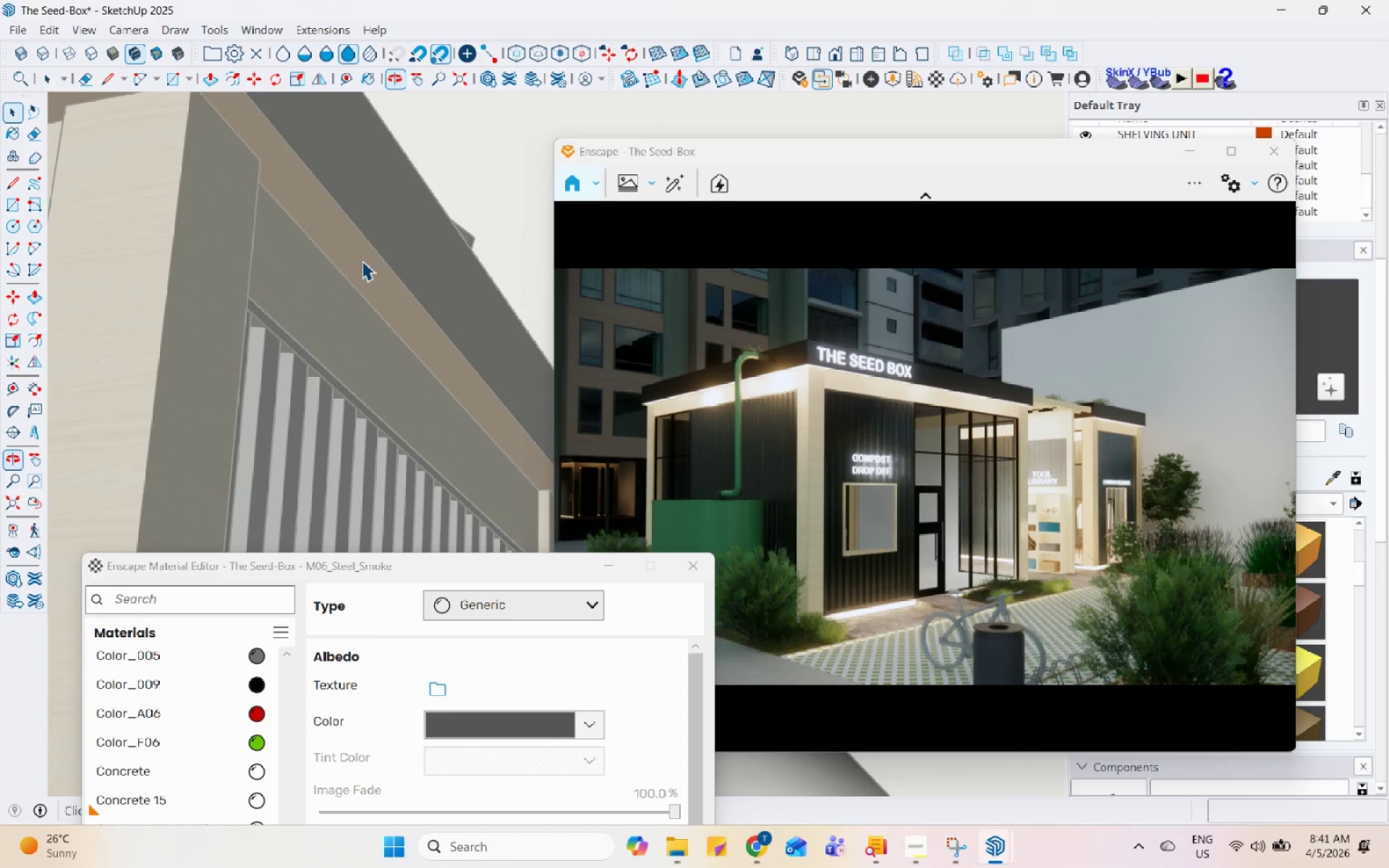 
left_click([362, 260])
 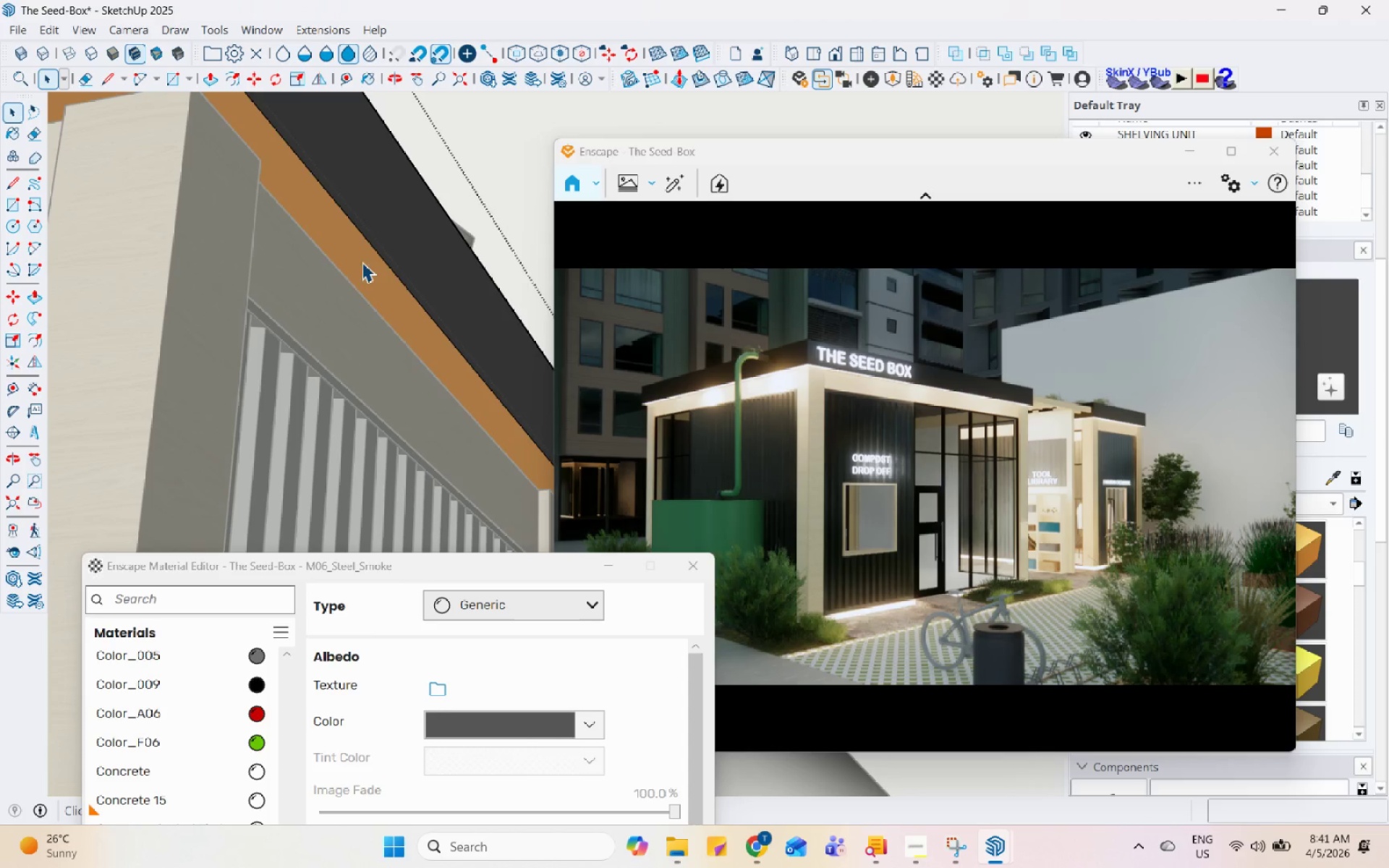 
triple_click([359, 272])
 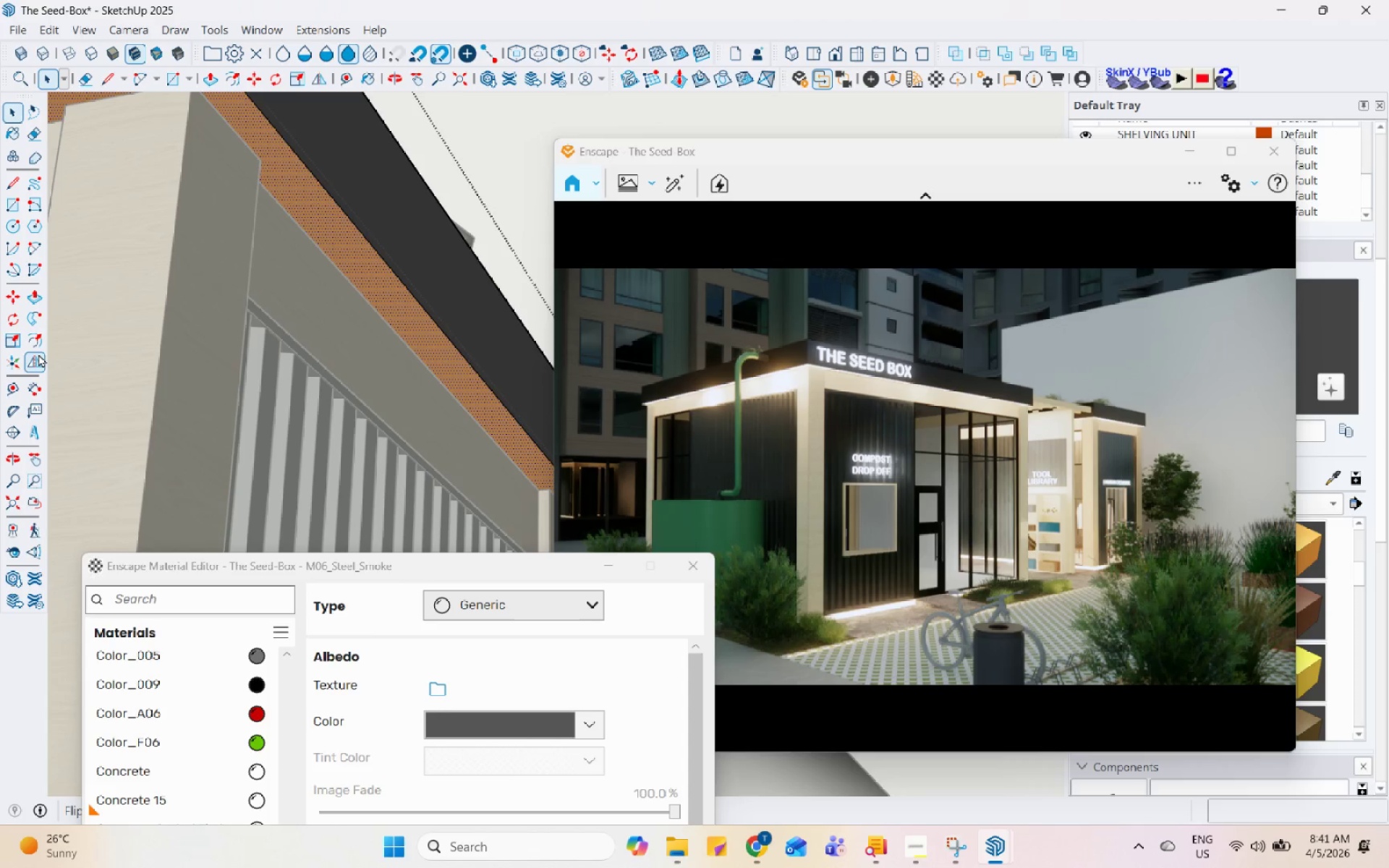 
left_click([37, 345])
 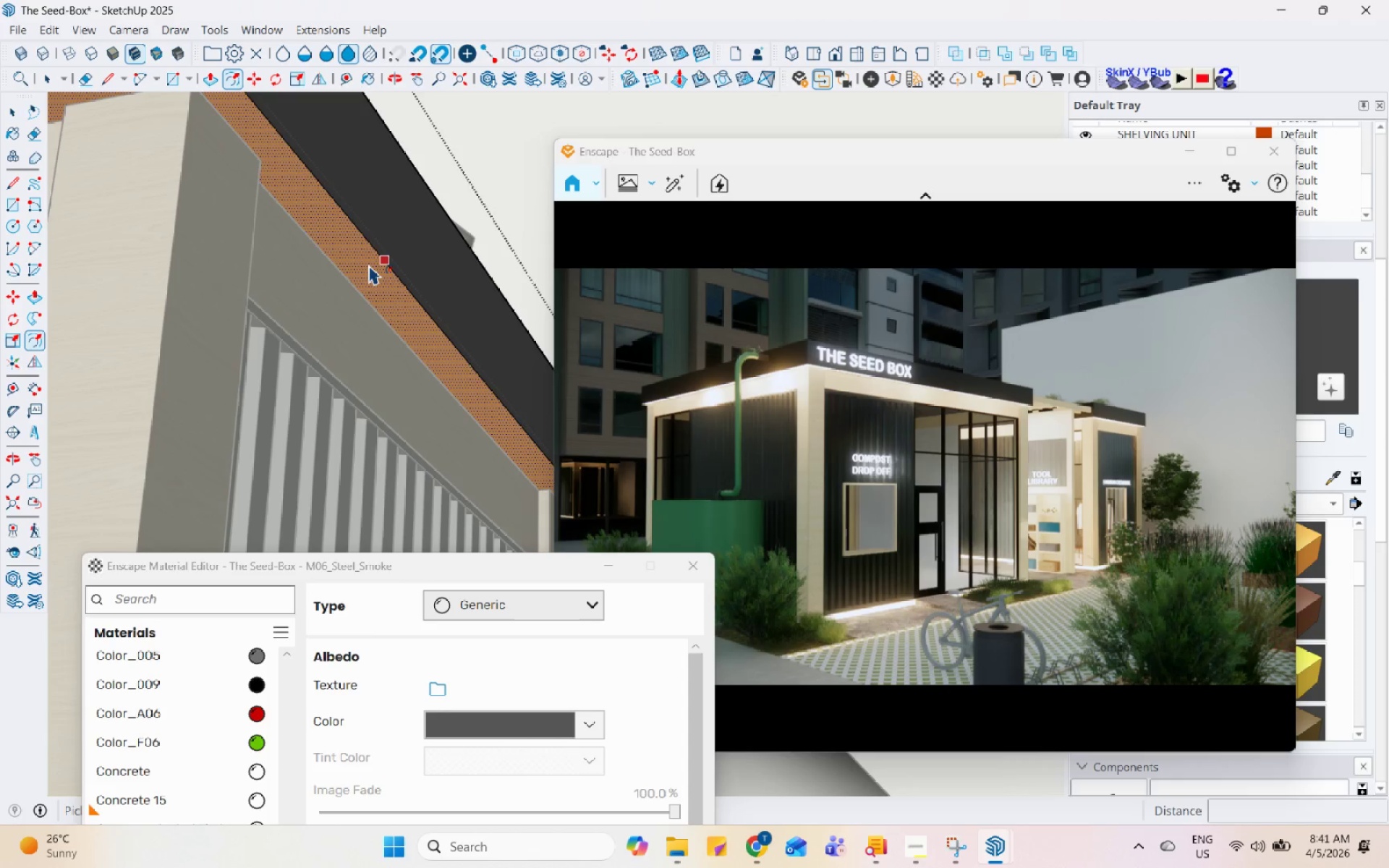 
left_click([372, 262])
 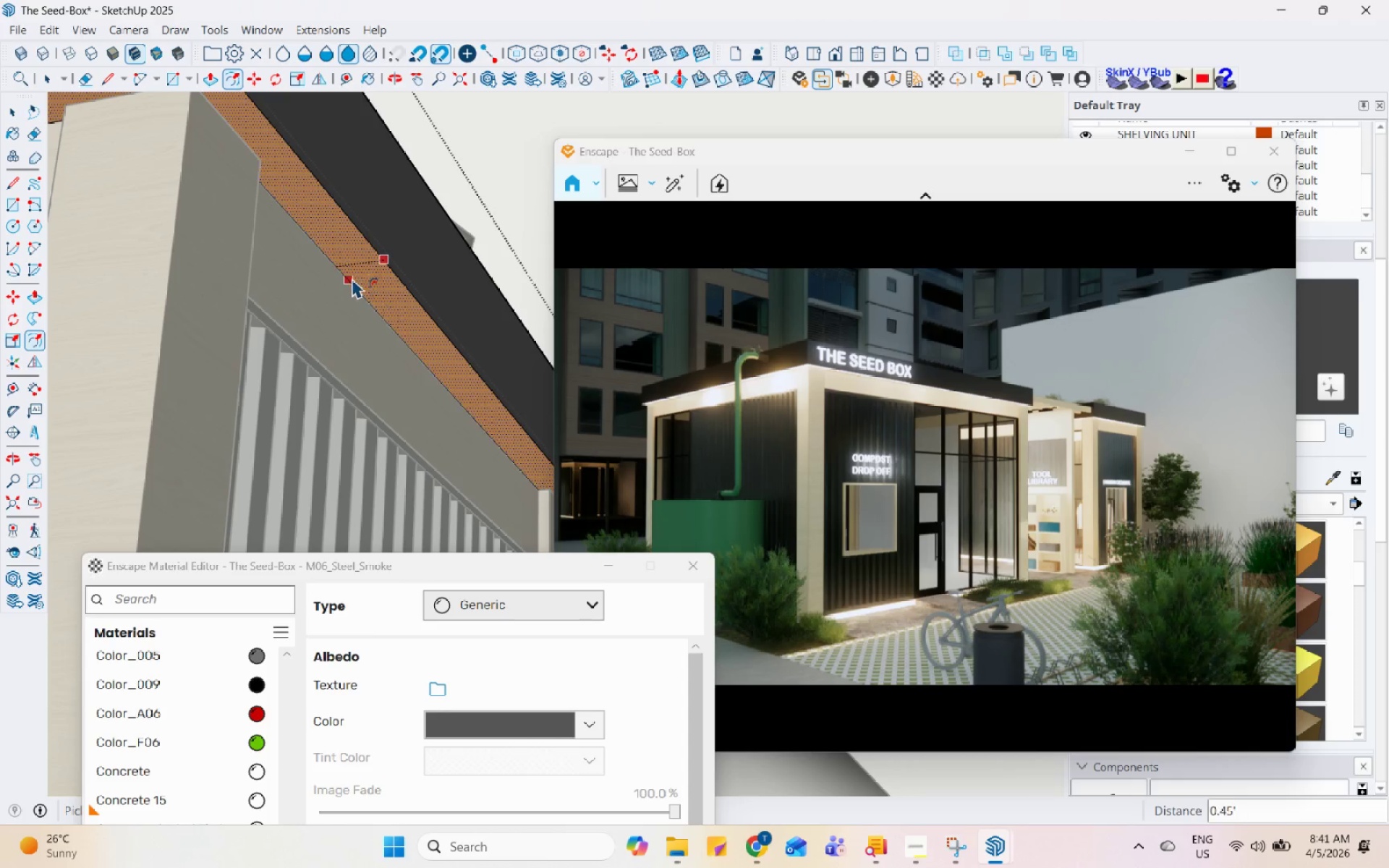 
left_click([352, 278])
 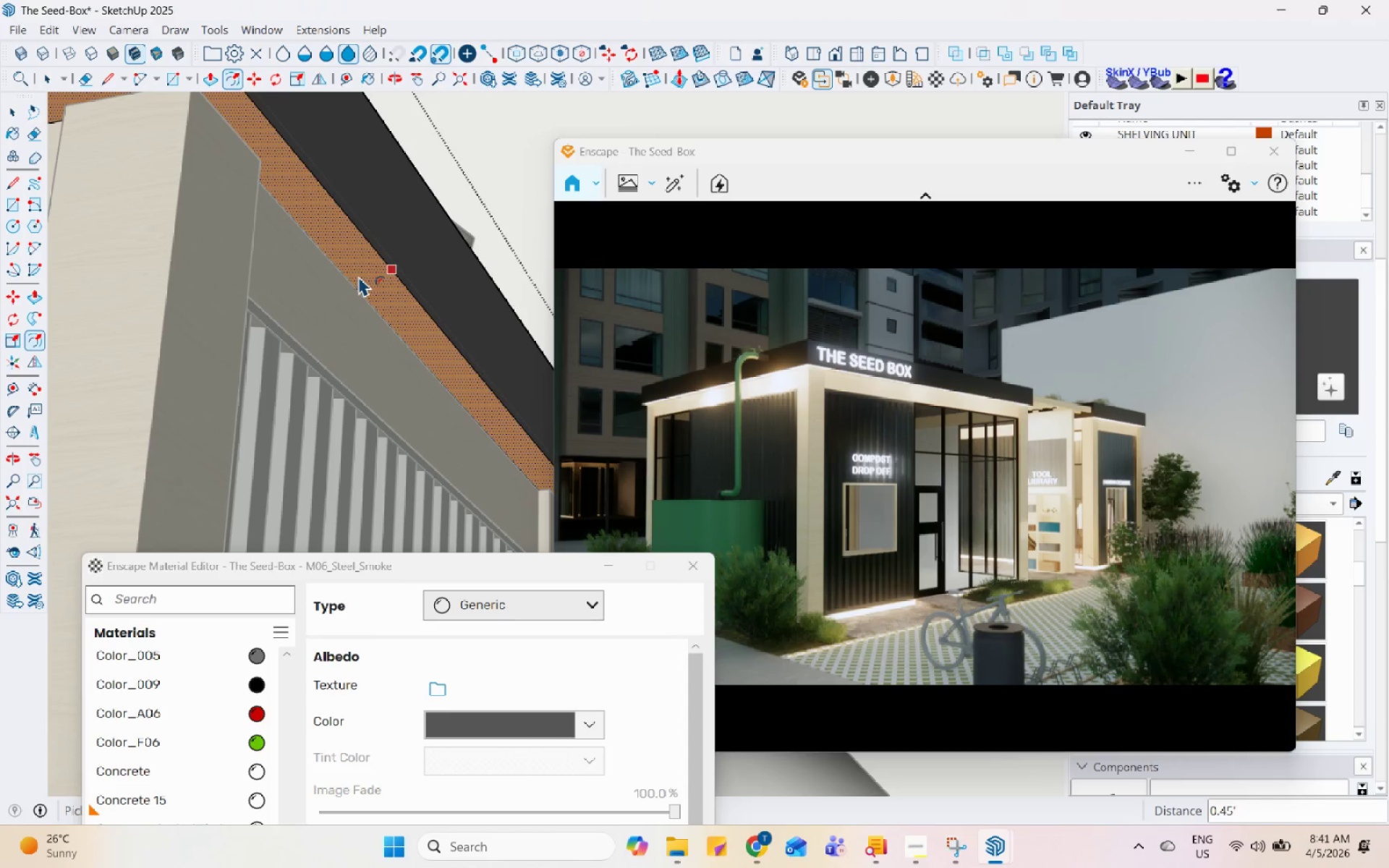 
key(Space)
 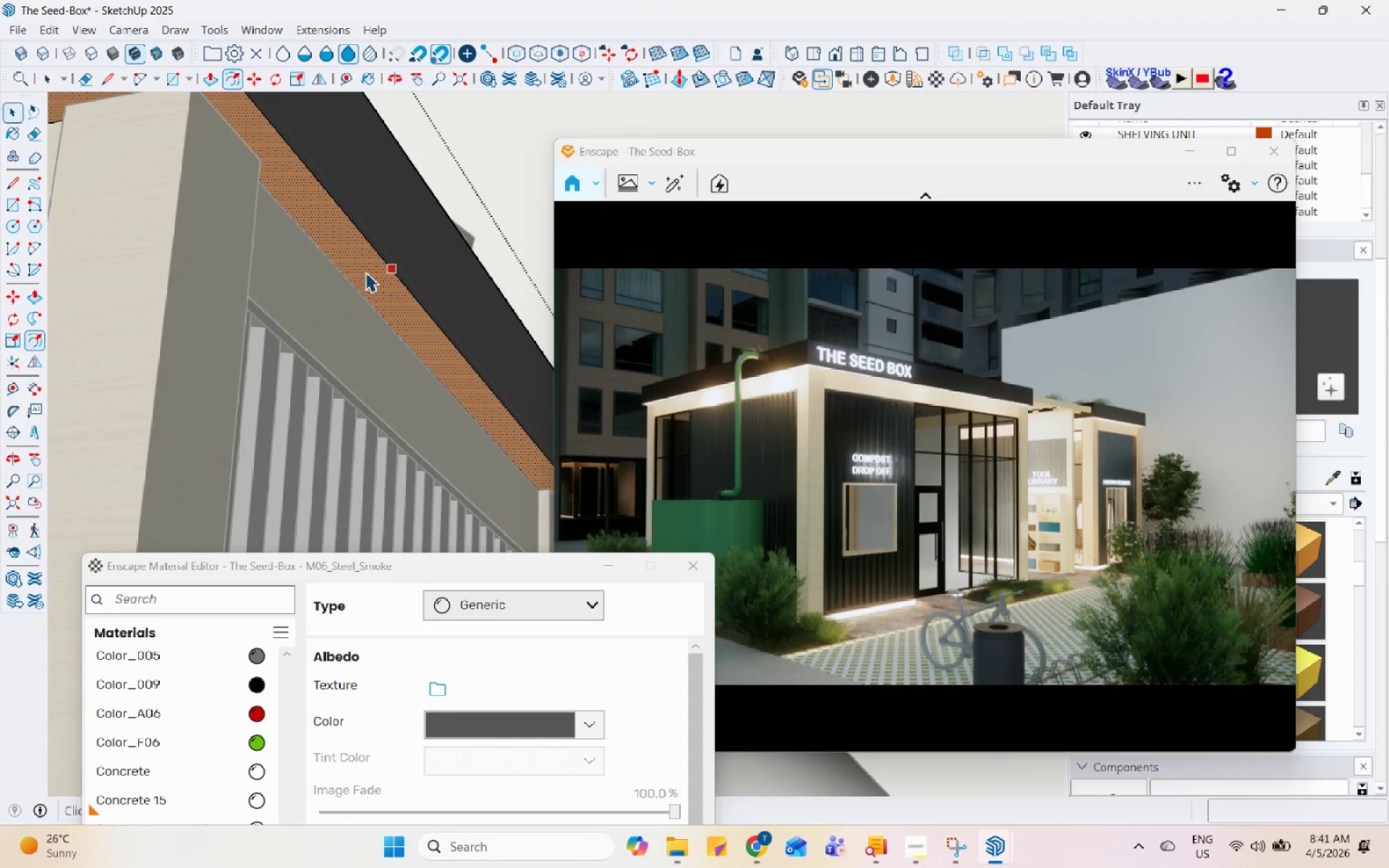 
left_click([365, 272])
 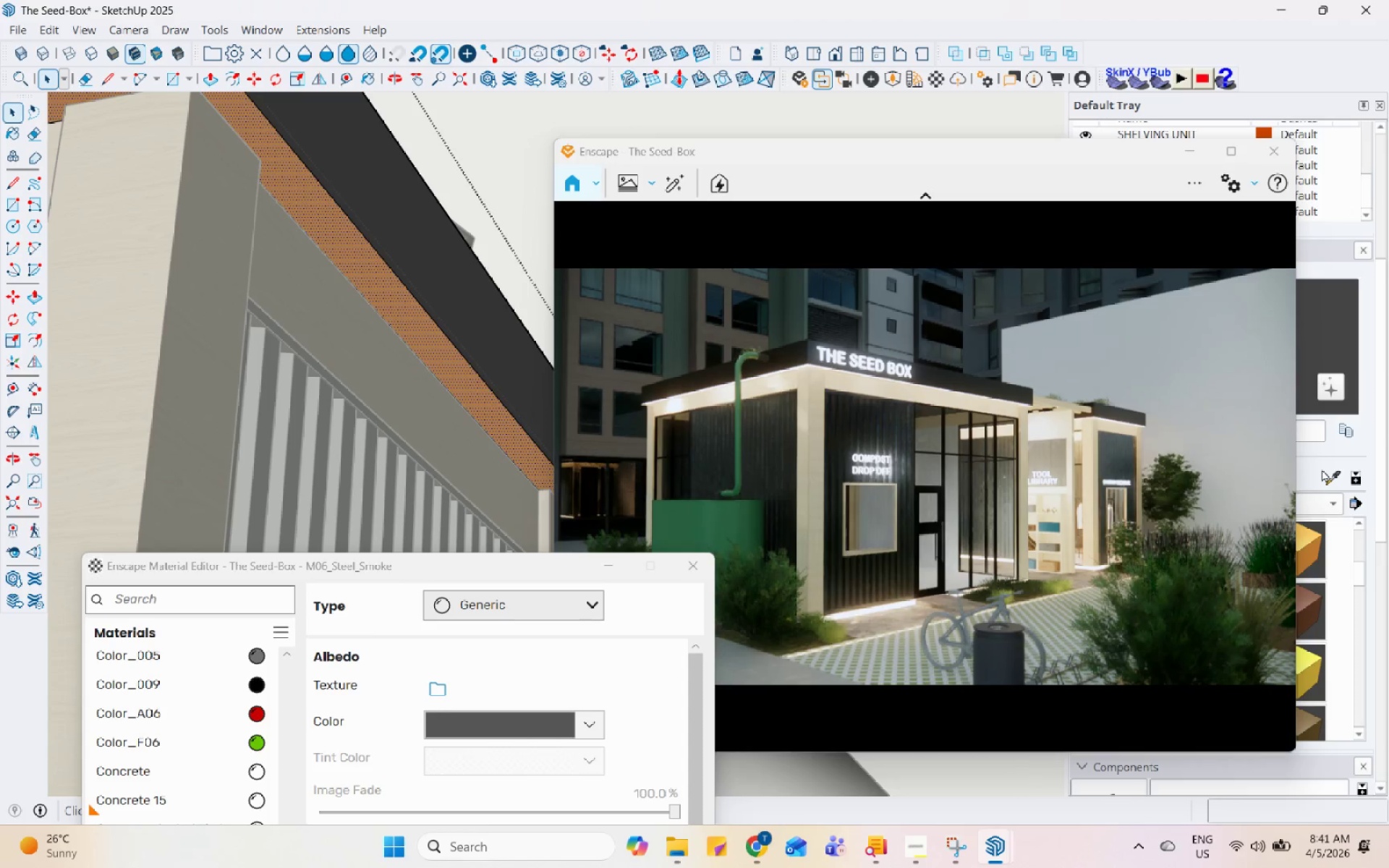 
left_click([1338, 472])
 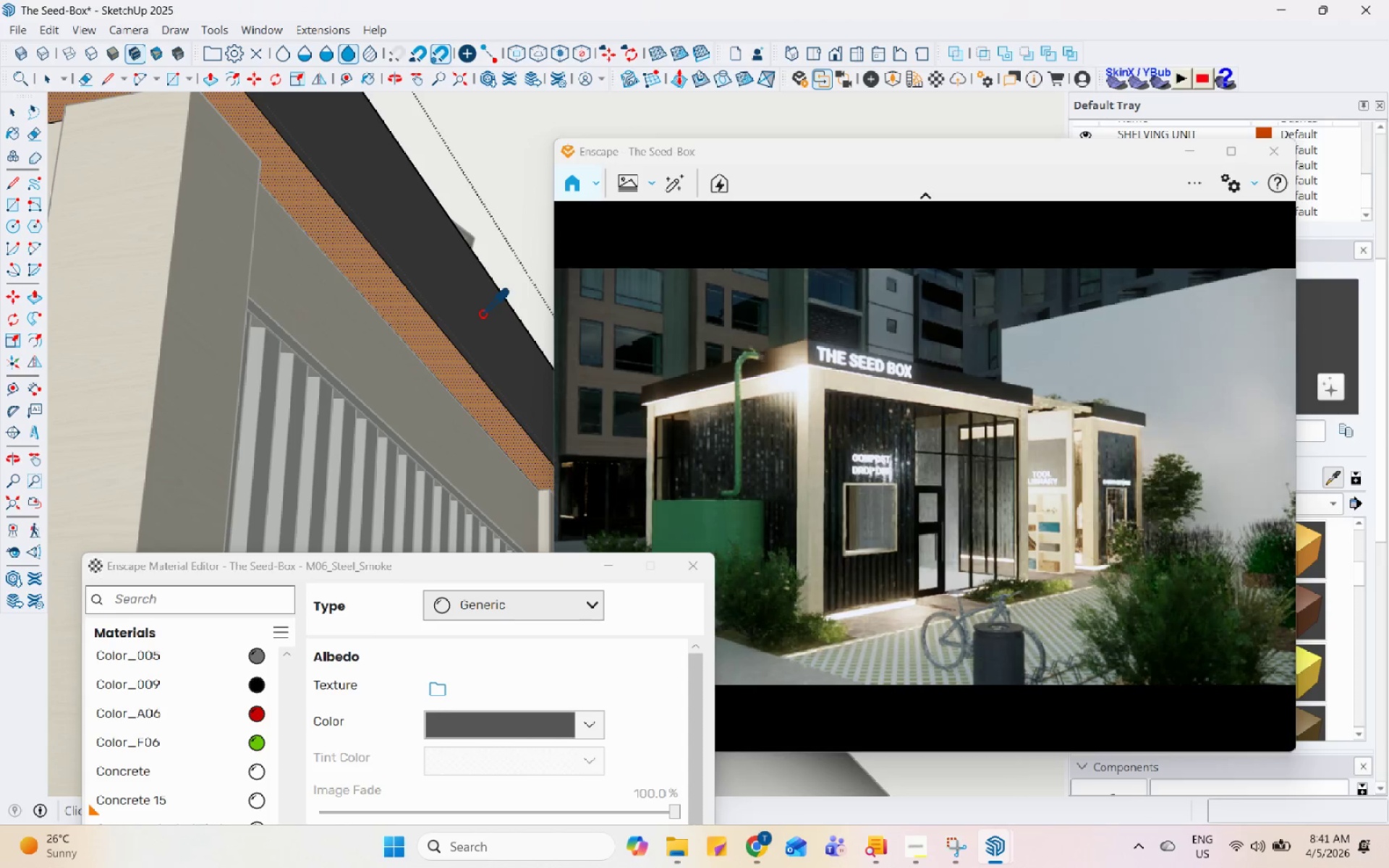 
left_click([482, 314])
 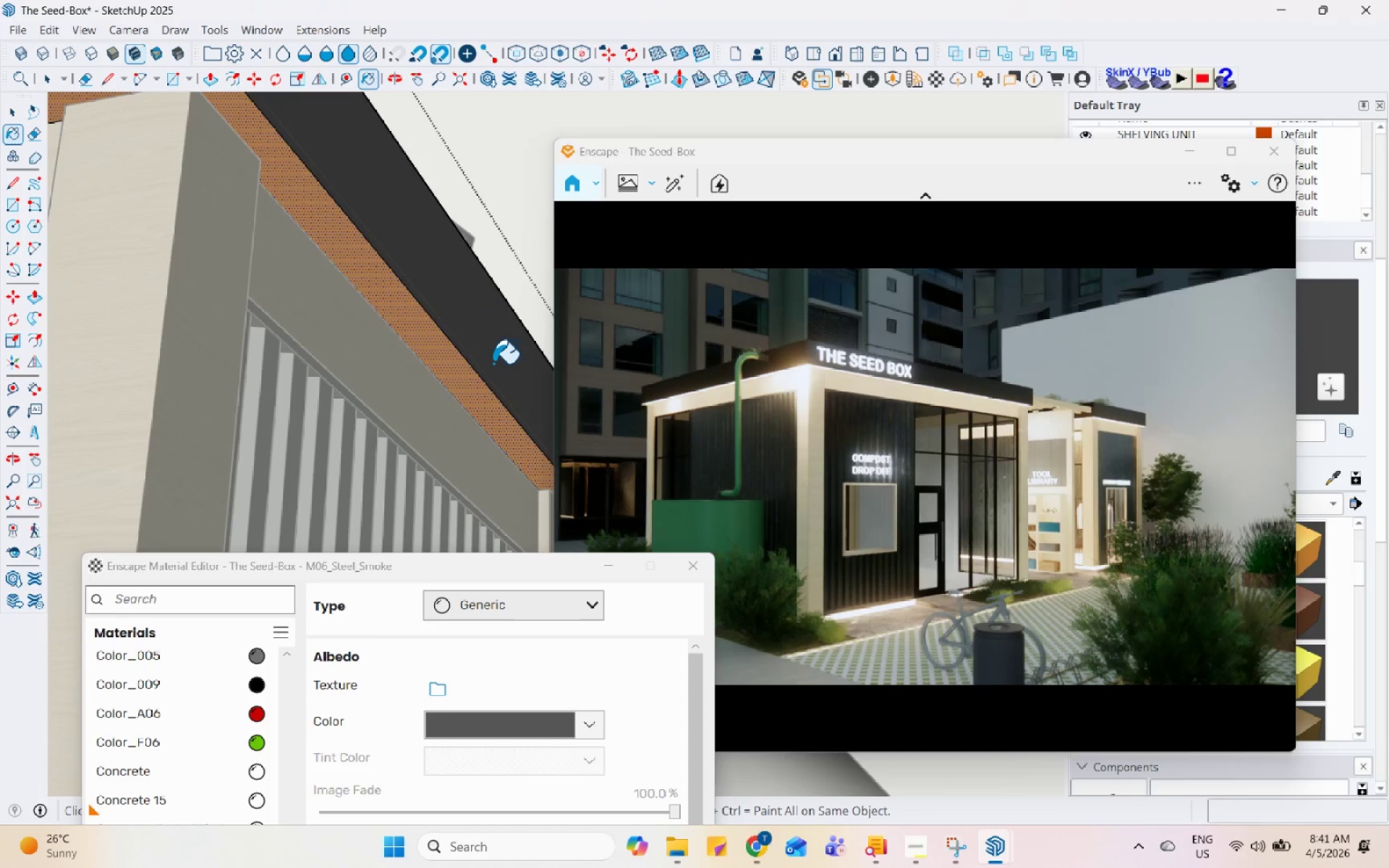 
left_click([271, 324])
 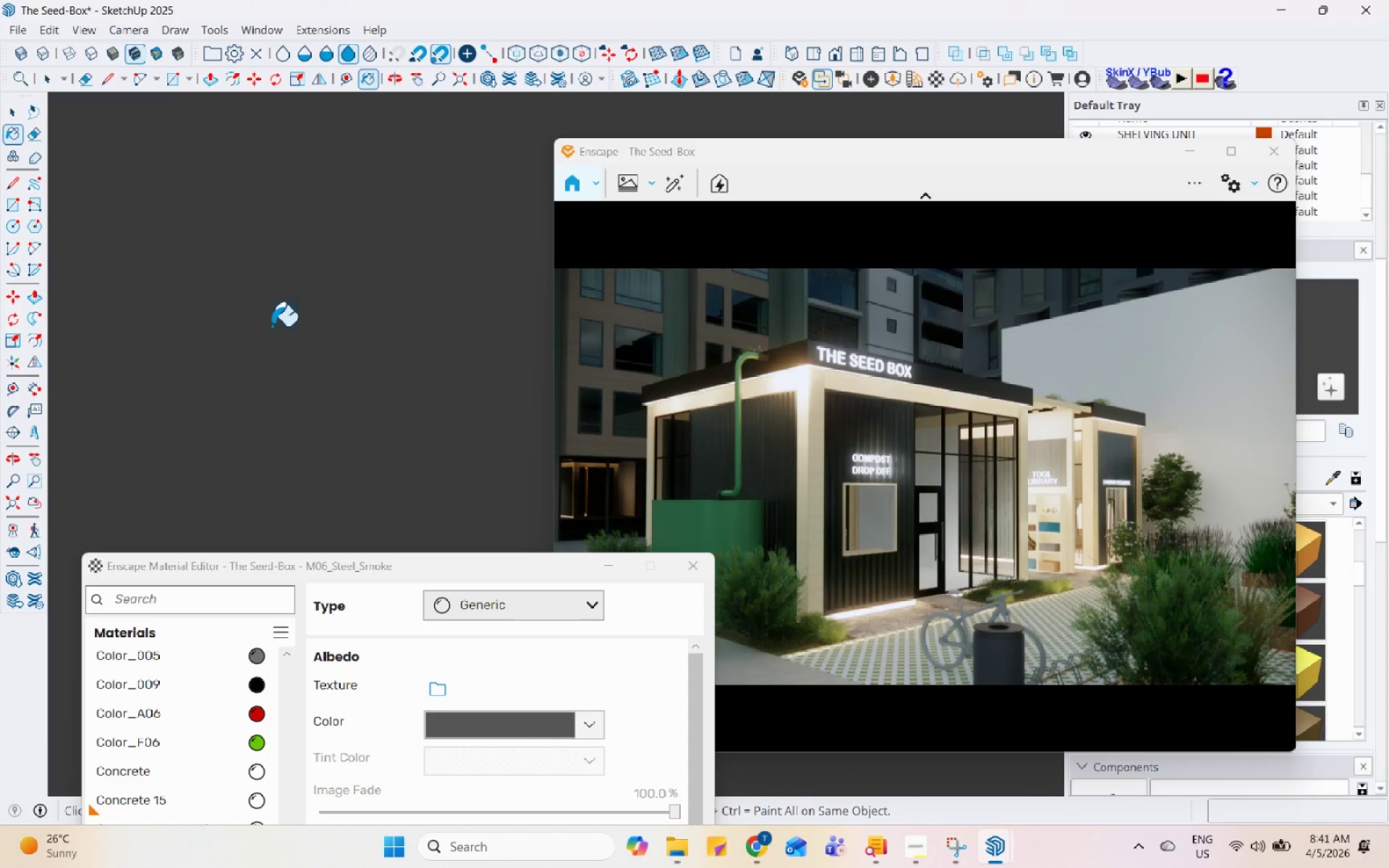 
scroll: coordinate [268, 324], scroll_direction: up, amount: 60.0
 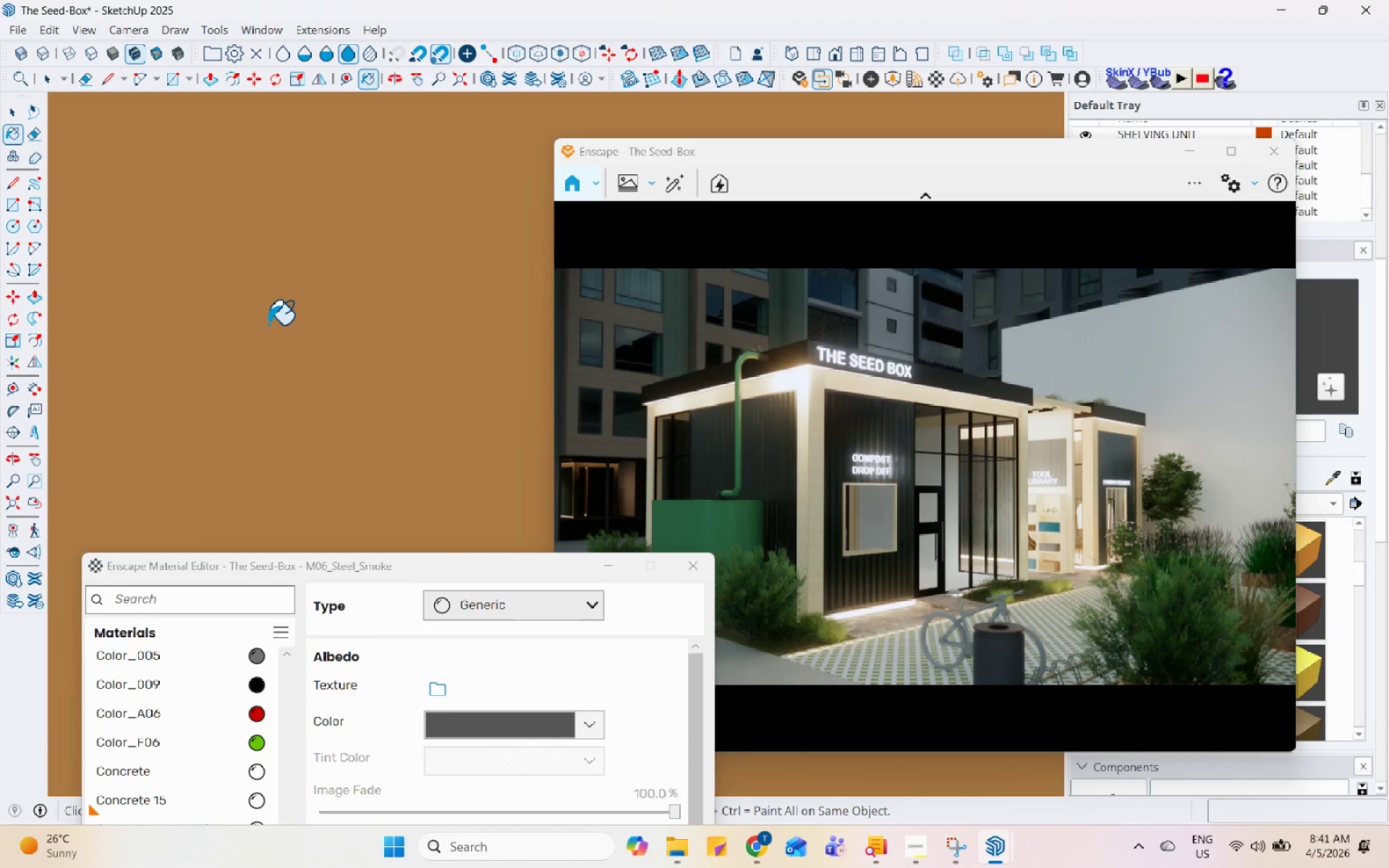 
scroll: coordinate [304, 370], scroll_direction: down, amount: 13.0
 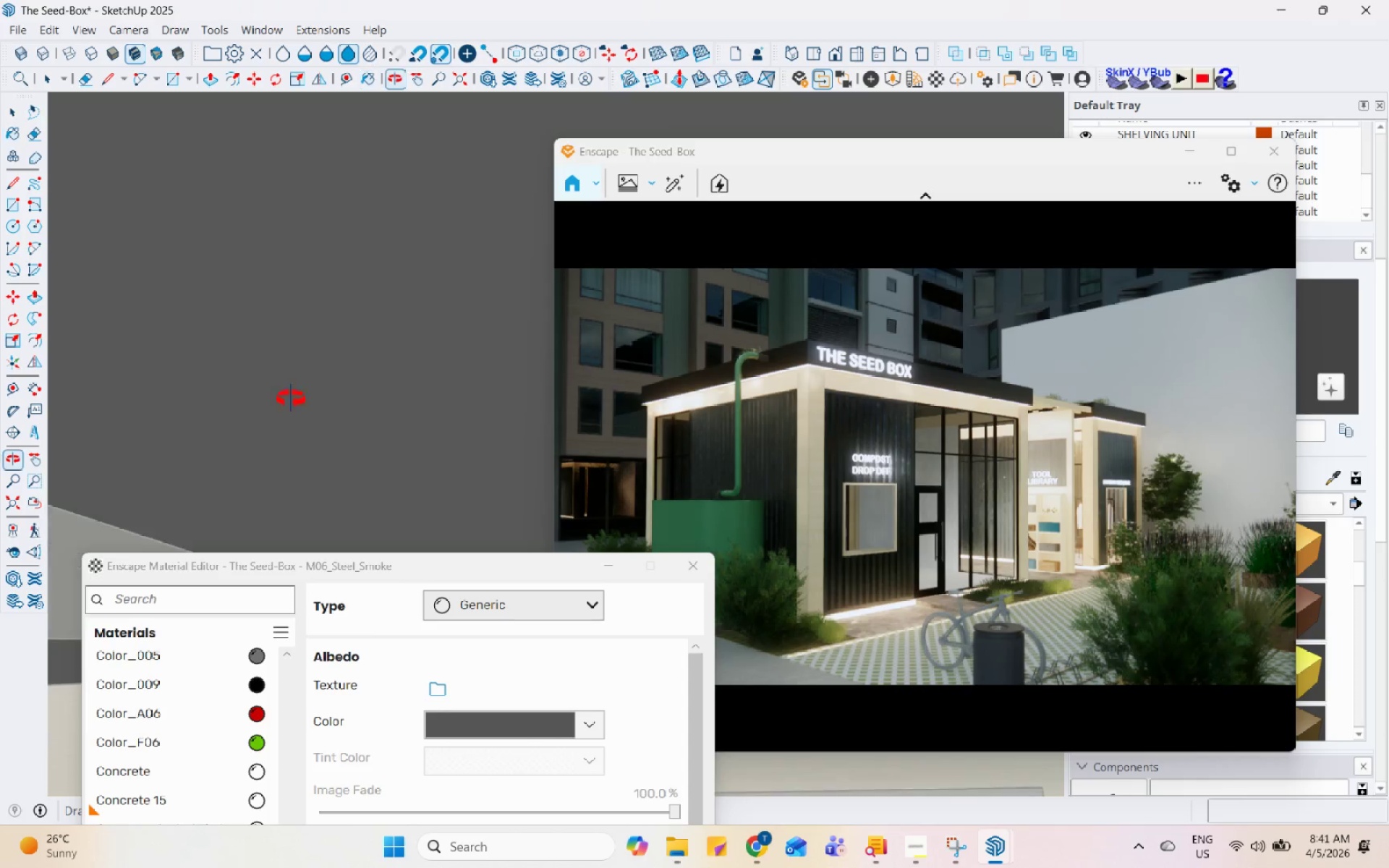 
middle_click([306, 488])
 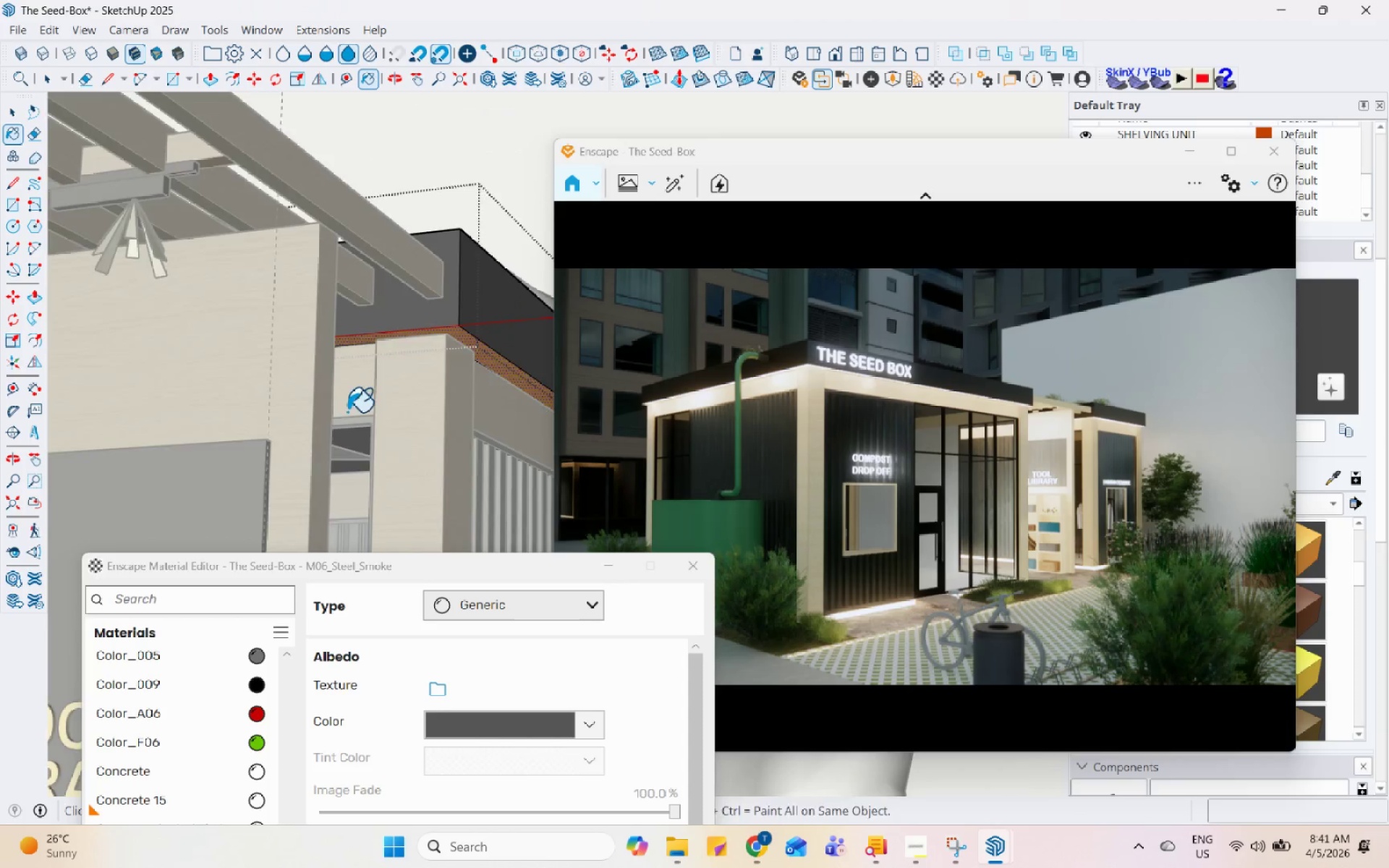 
key(Space)
 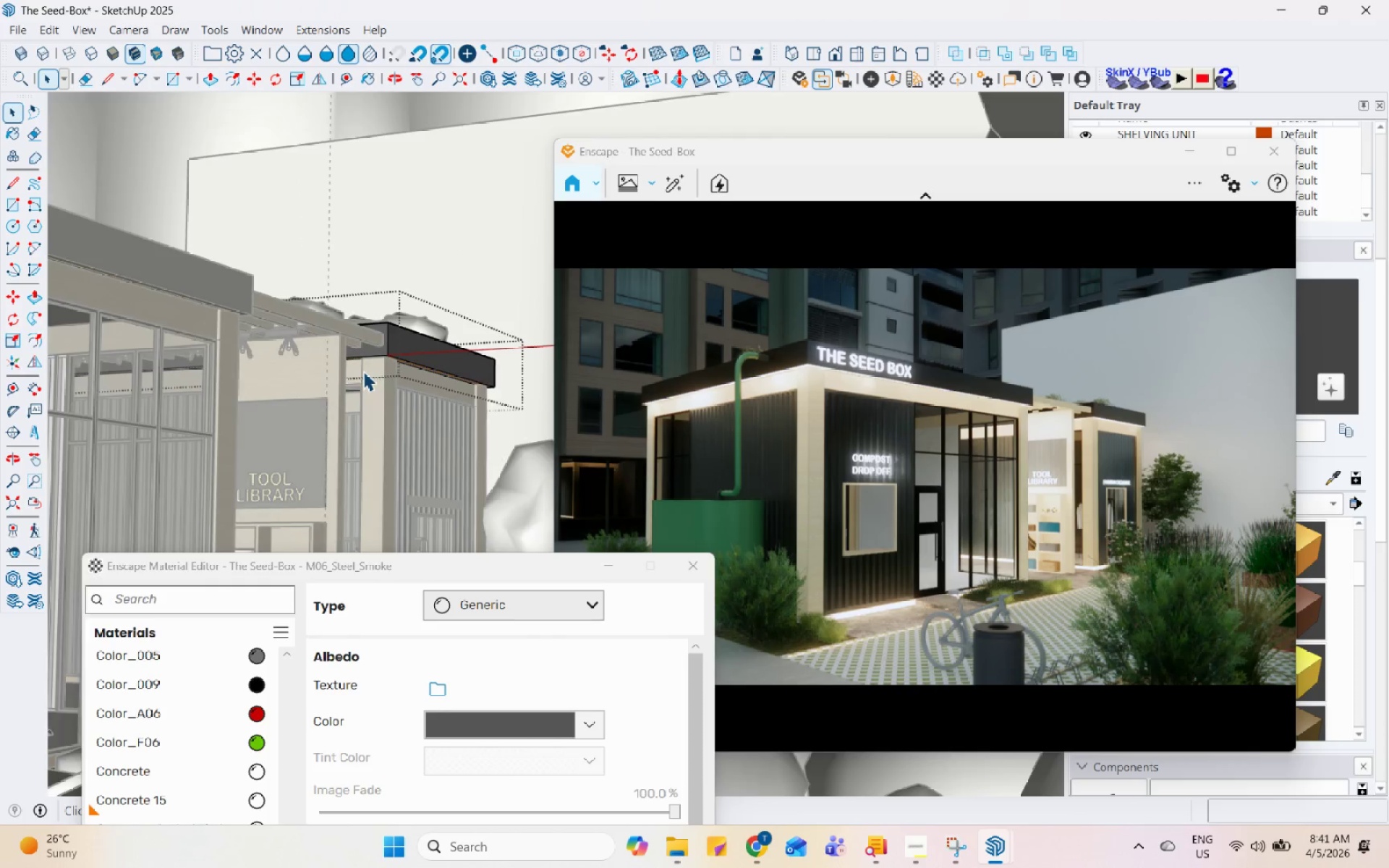 
key(Escape)
 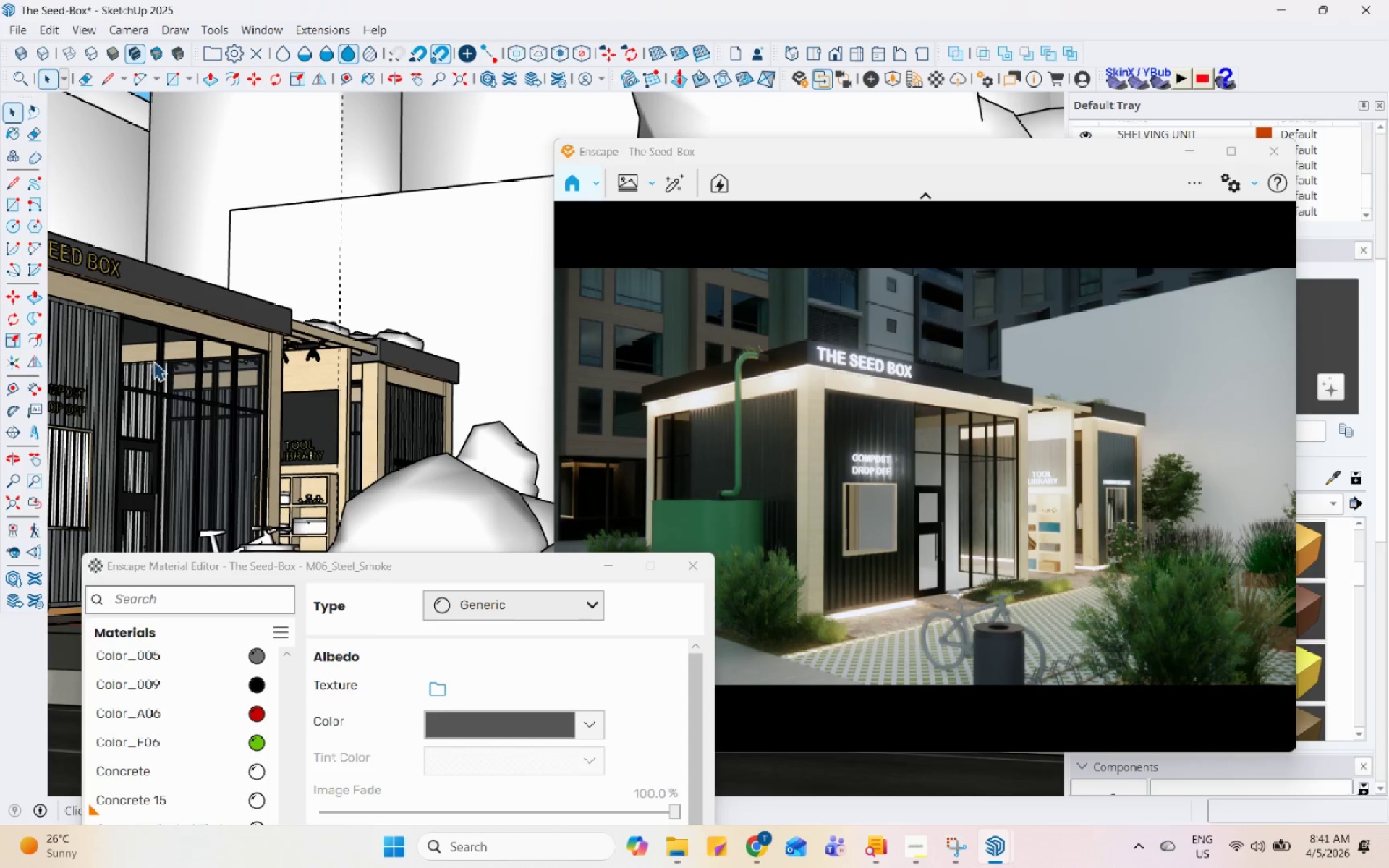 
scroll: coordinate [363, 374], scroll_direction: down, amount: 62.0
 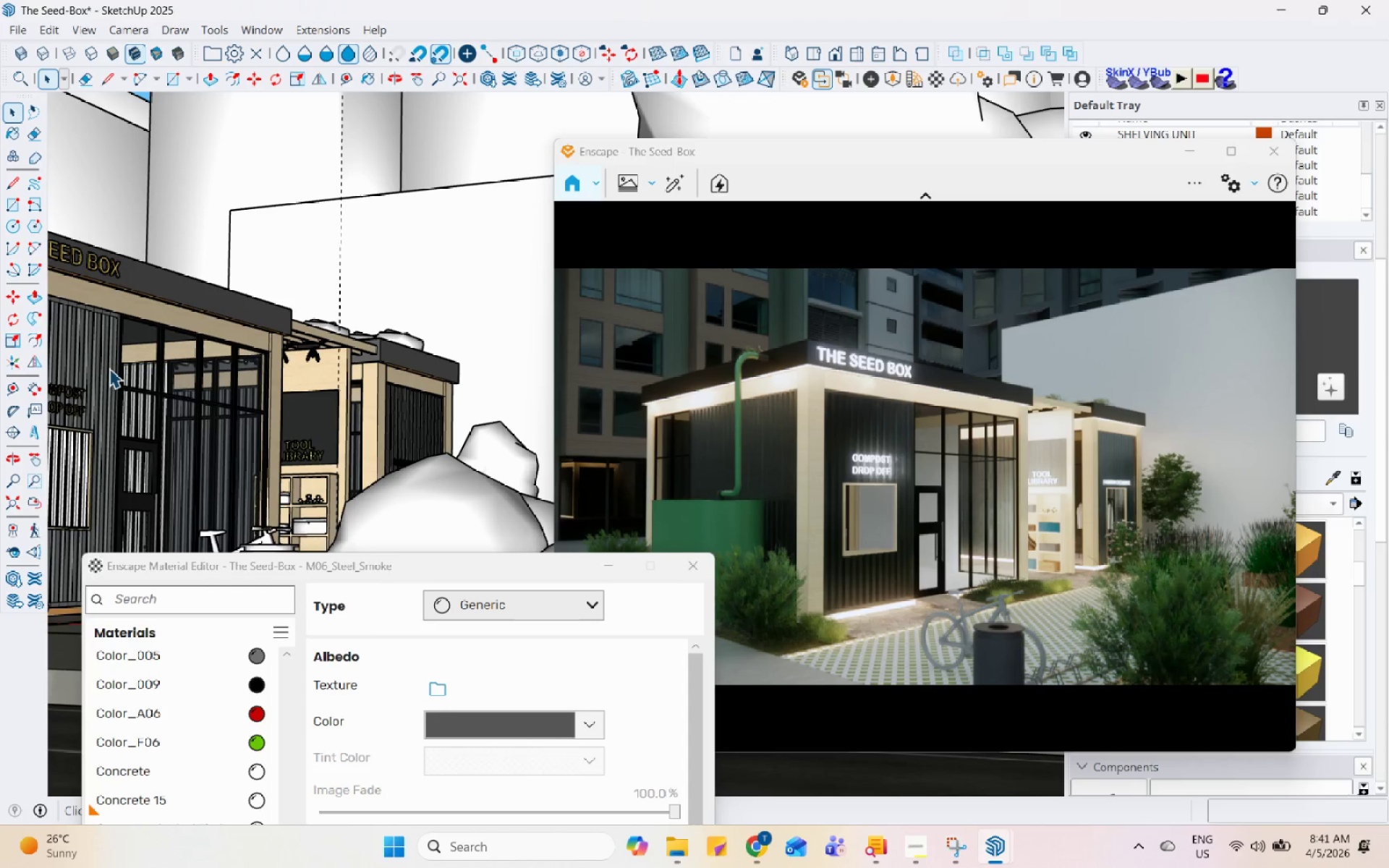 
scroll: coordinate [322, 390], scroll_direction: up, amount: 3.0
 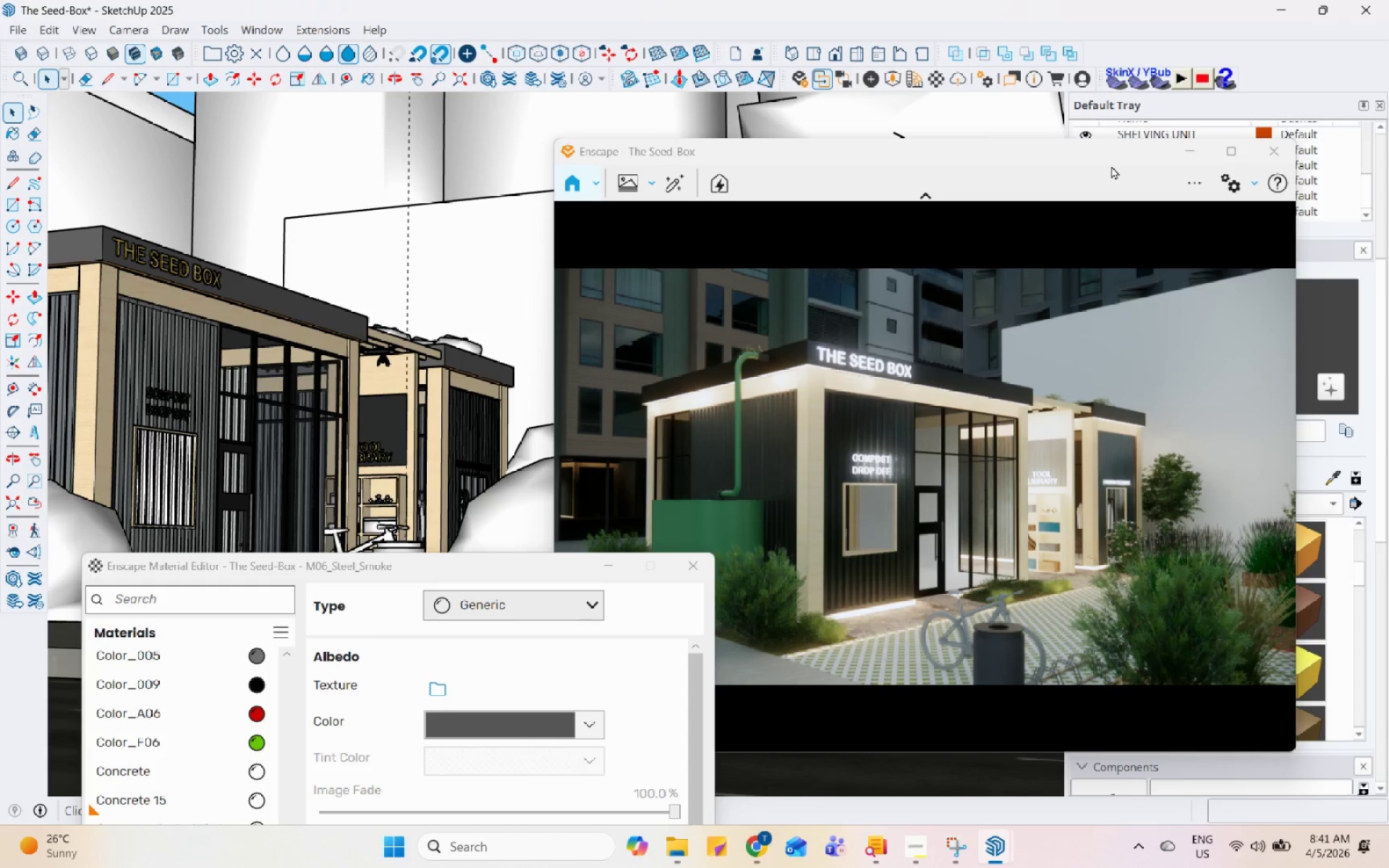 
left_click_drag(start_coordinate=[1046, 150], to_coordinate=[872, 400])
 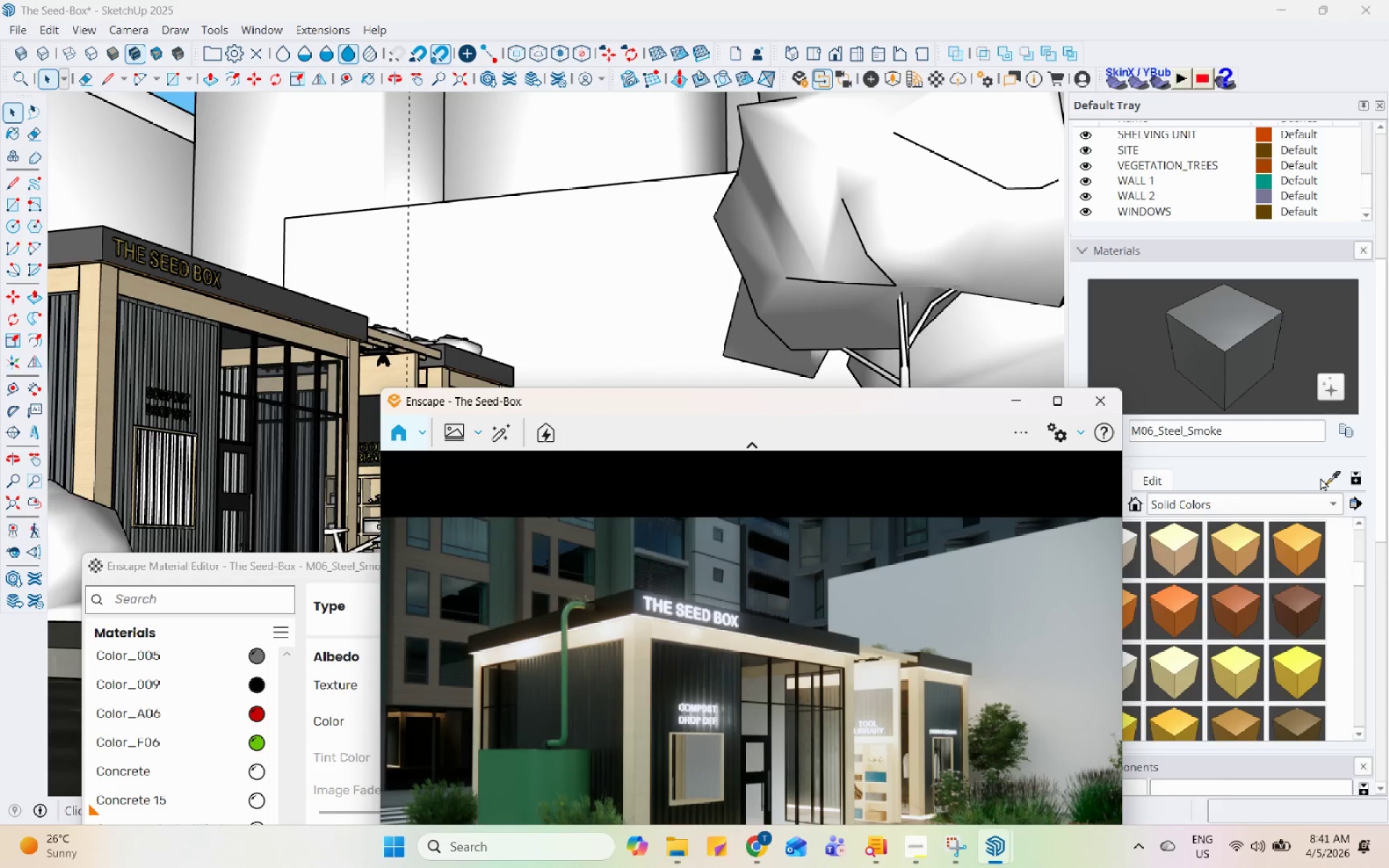 
left_click([1323, 478])
 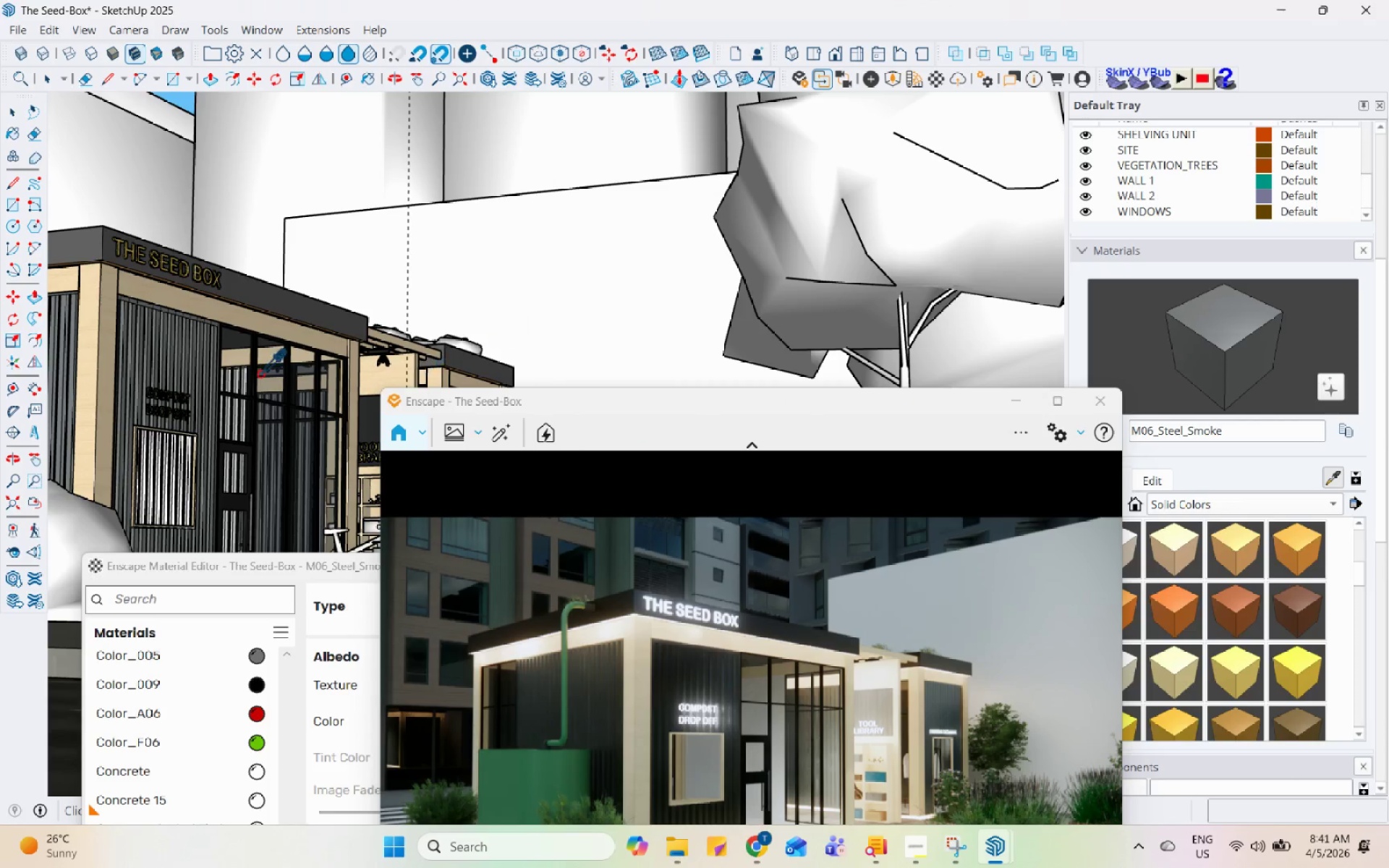 
left_click([127, 264])
 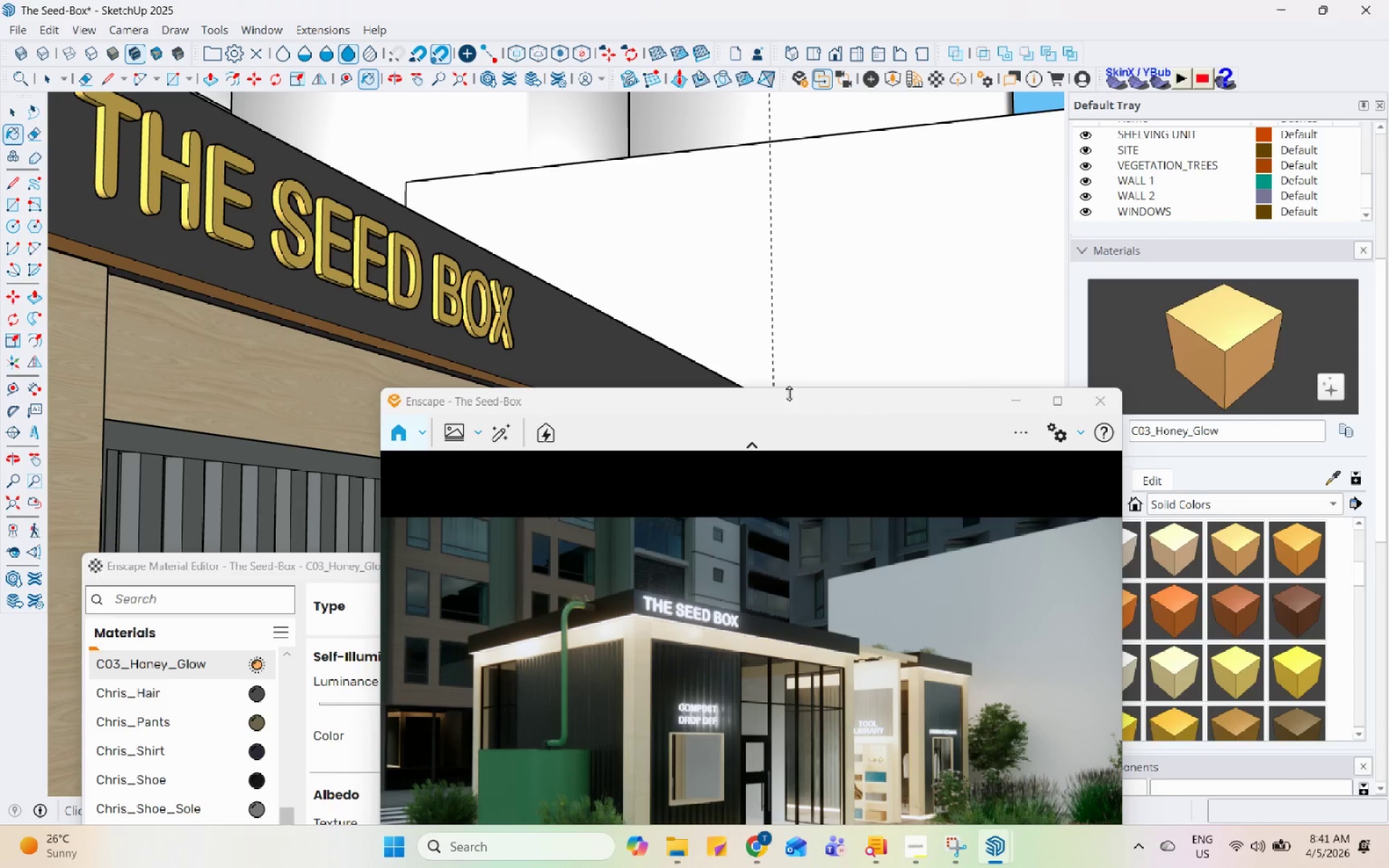 
scroll: coordinate [126, 264], scroll_direction: up, amount: 18.0
 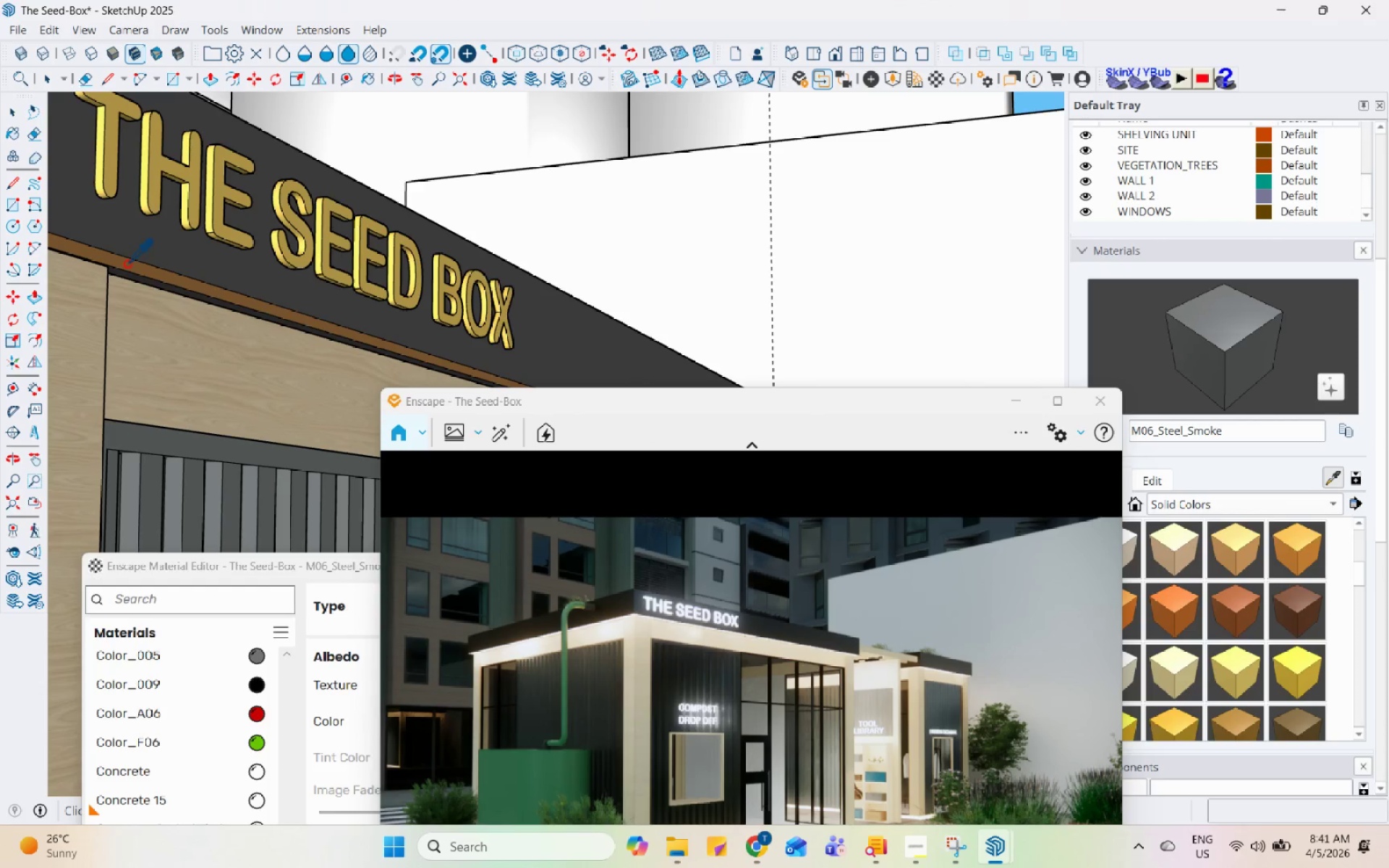 
left_click_drag(start_coordinate=[790, 401], to_coordinate=[1027, 169])
 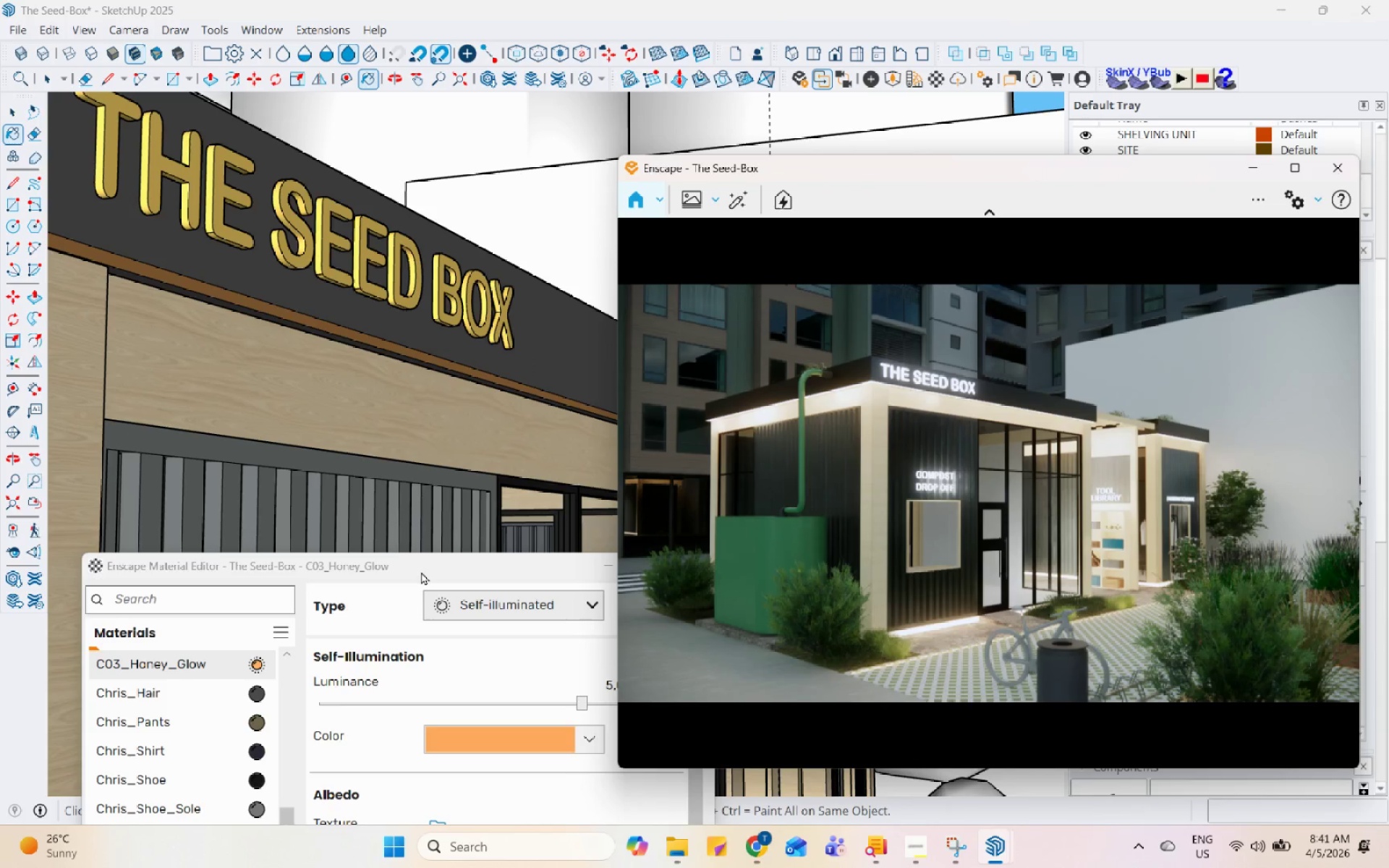 
left_click_drag(start_coordinate=[422, 569], to_coordinate=[362, 126])
 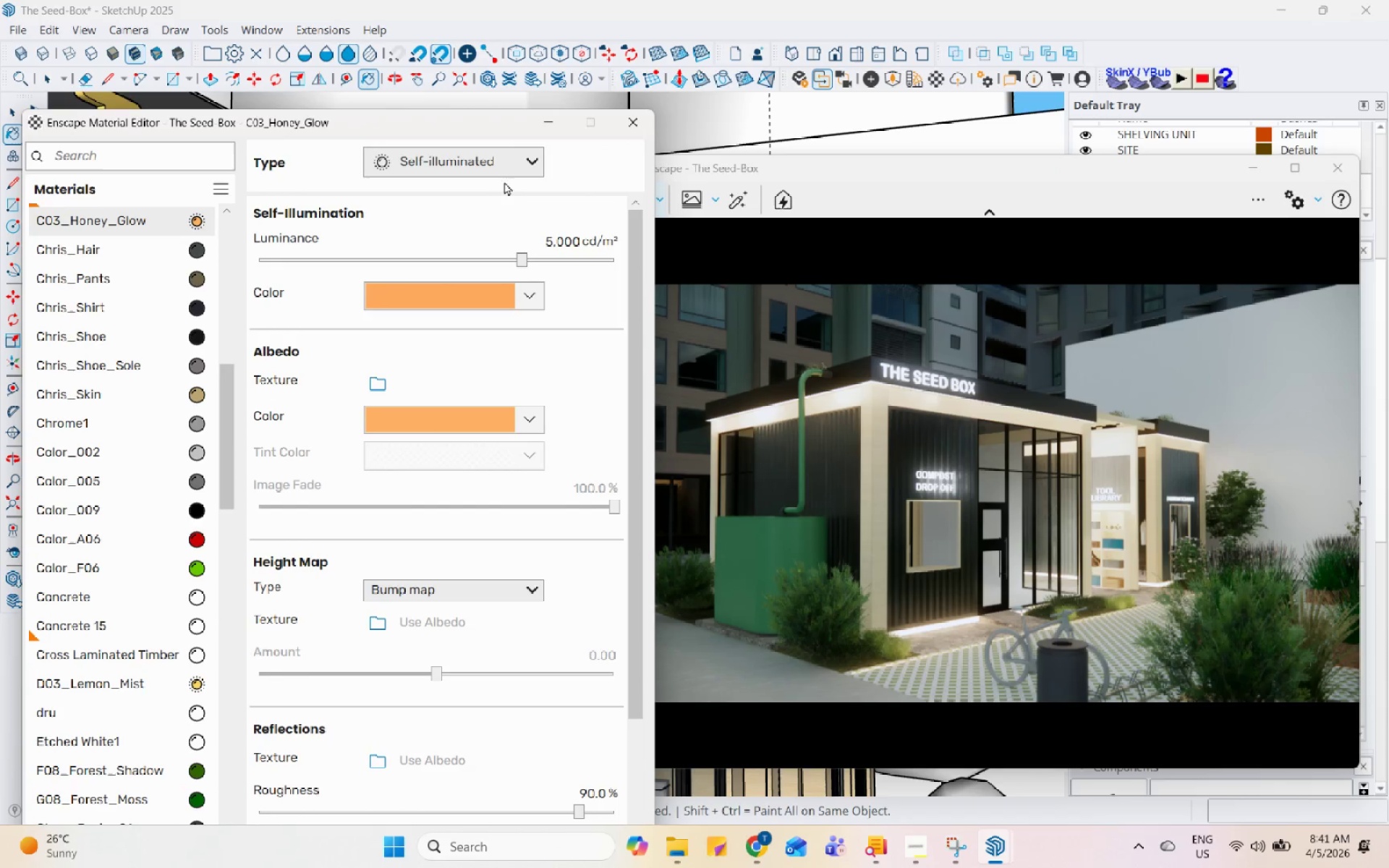 
left_click([522, 172])
 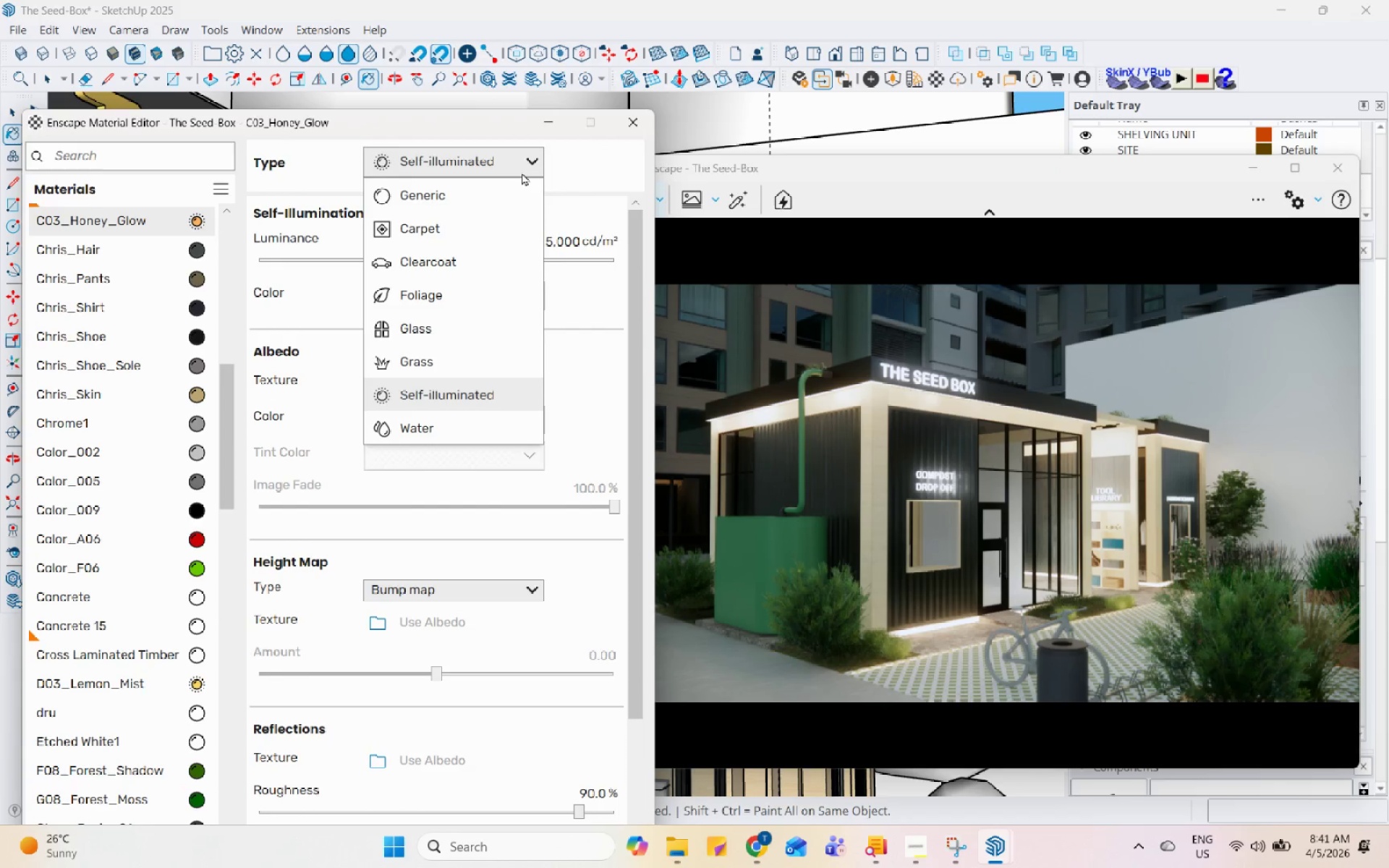 
left_click([522, 172])
 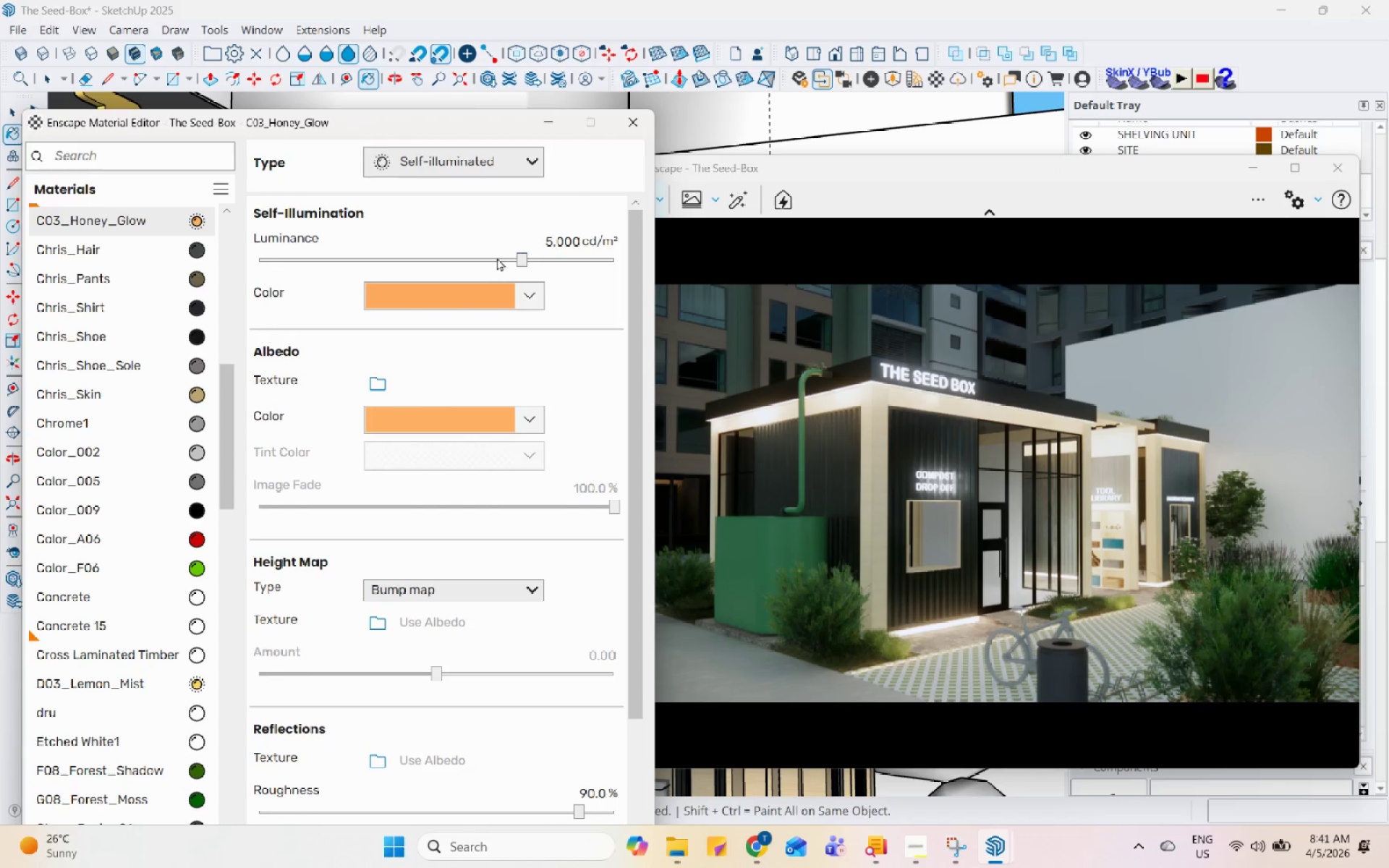 
left_click([497, 258])
 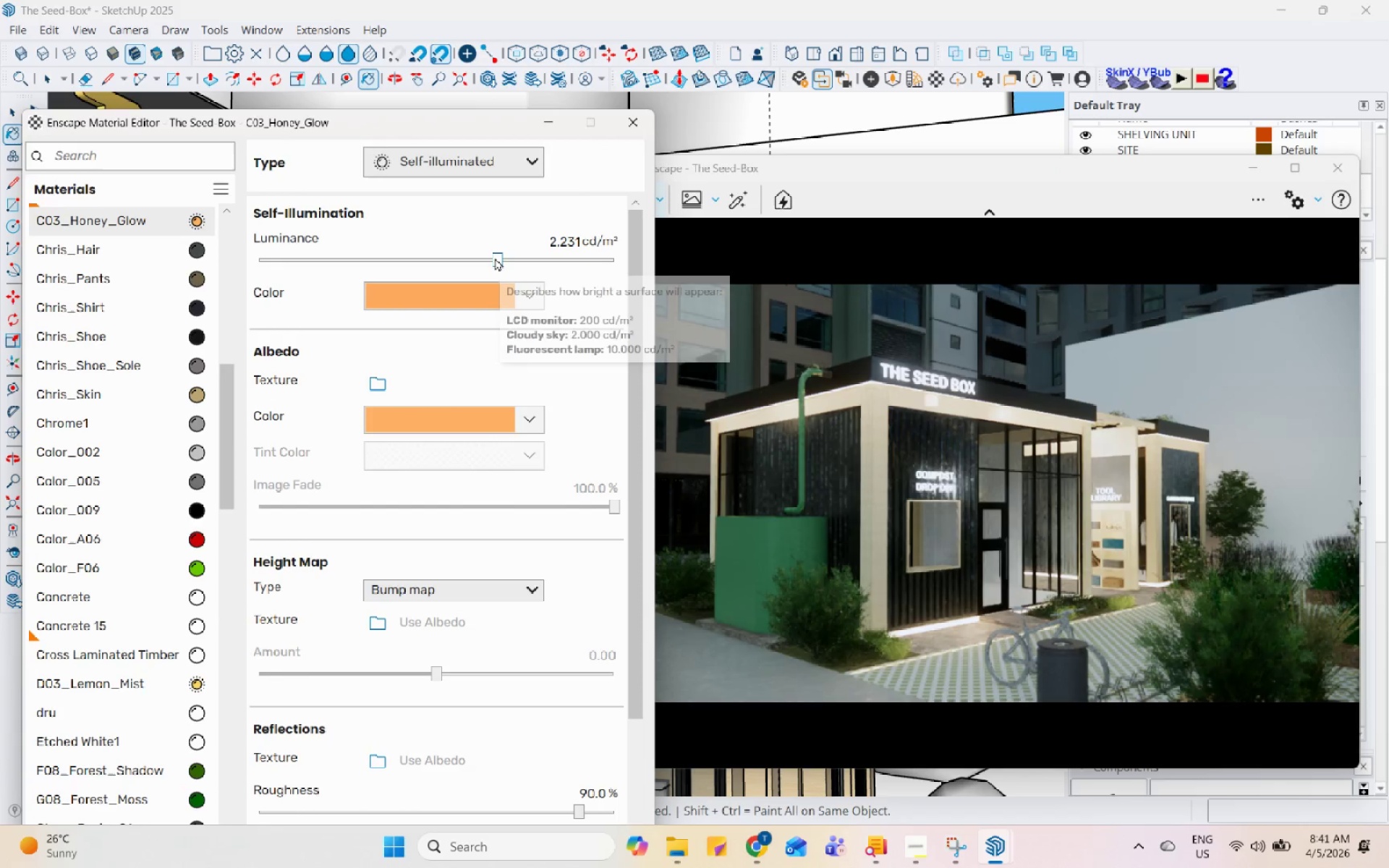 
left_click([483, 258])
 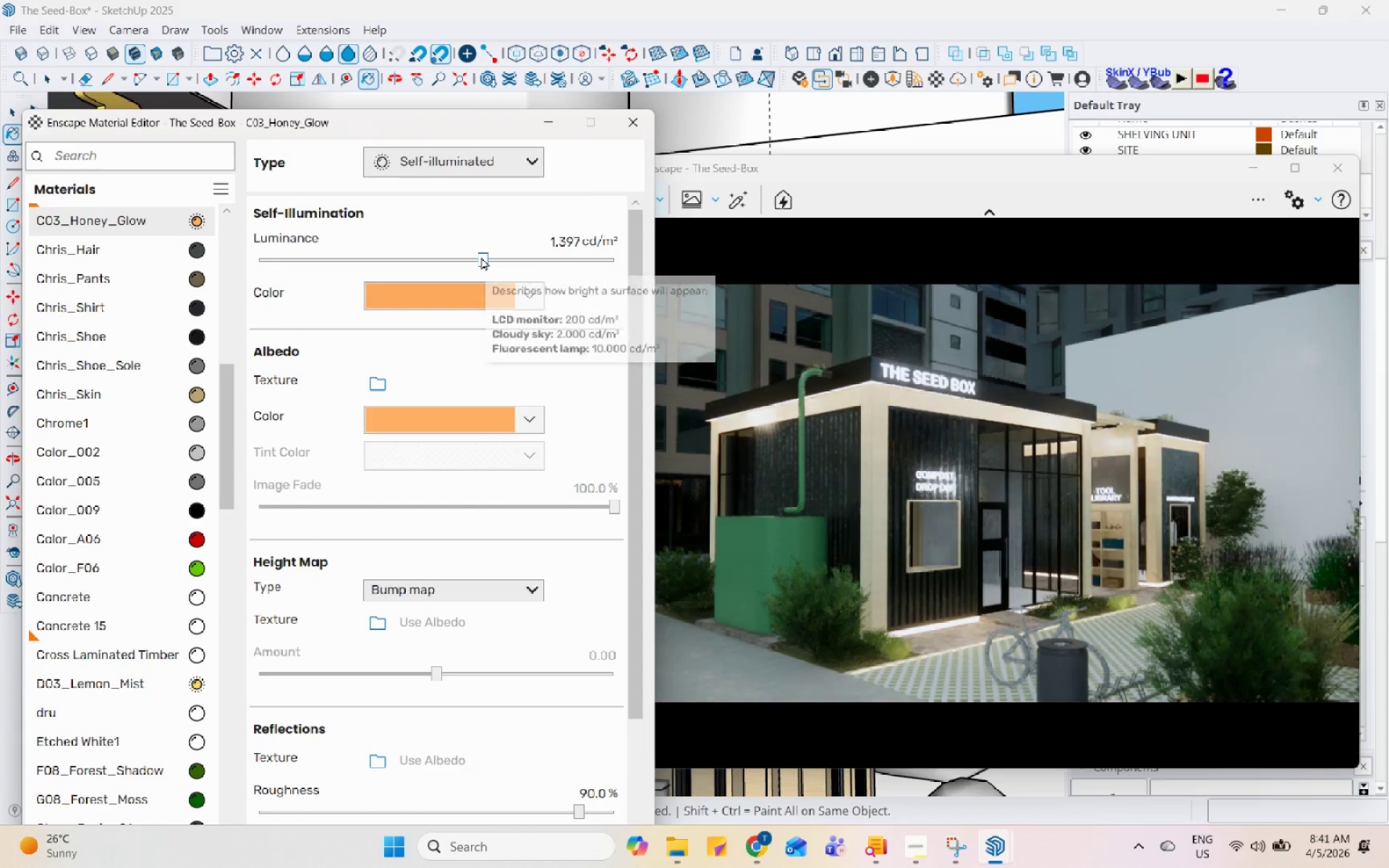 
left_click([439, 254])
 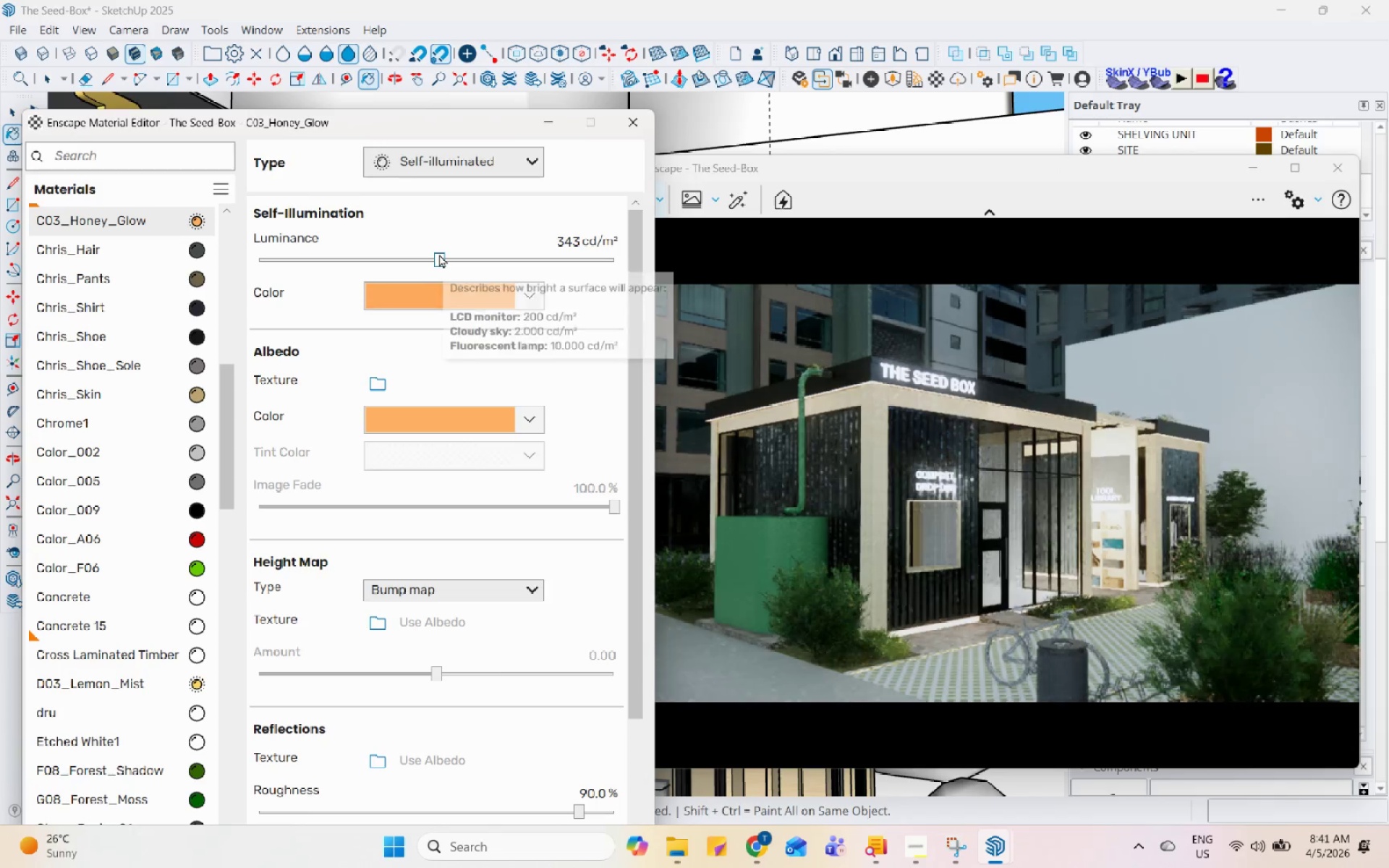 
left_click([456, 254])
 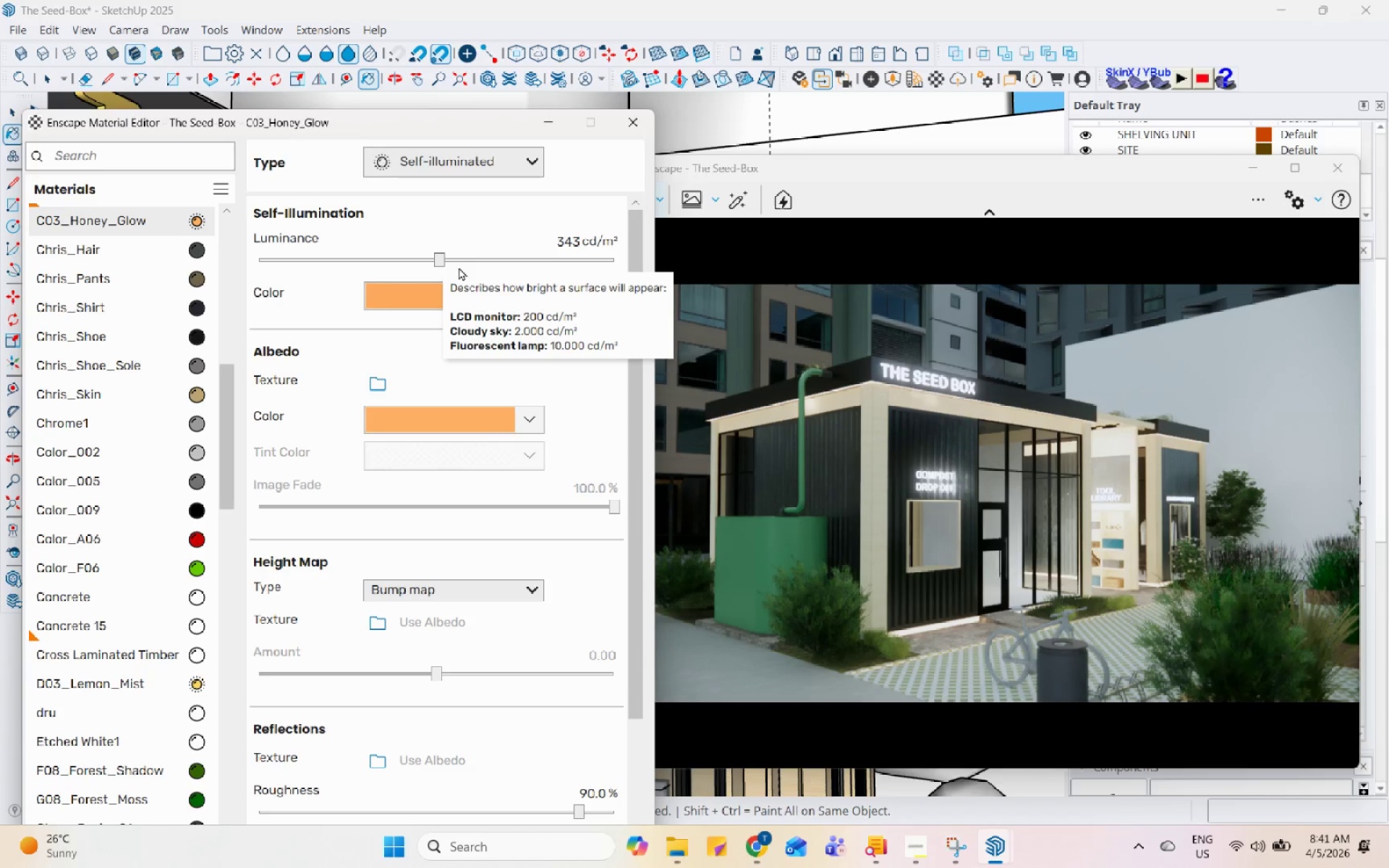 
left_click([466, 259])
 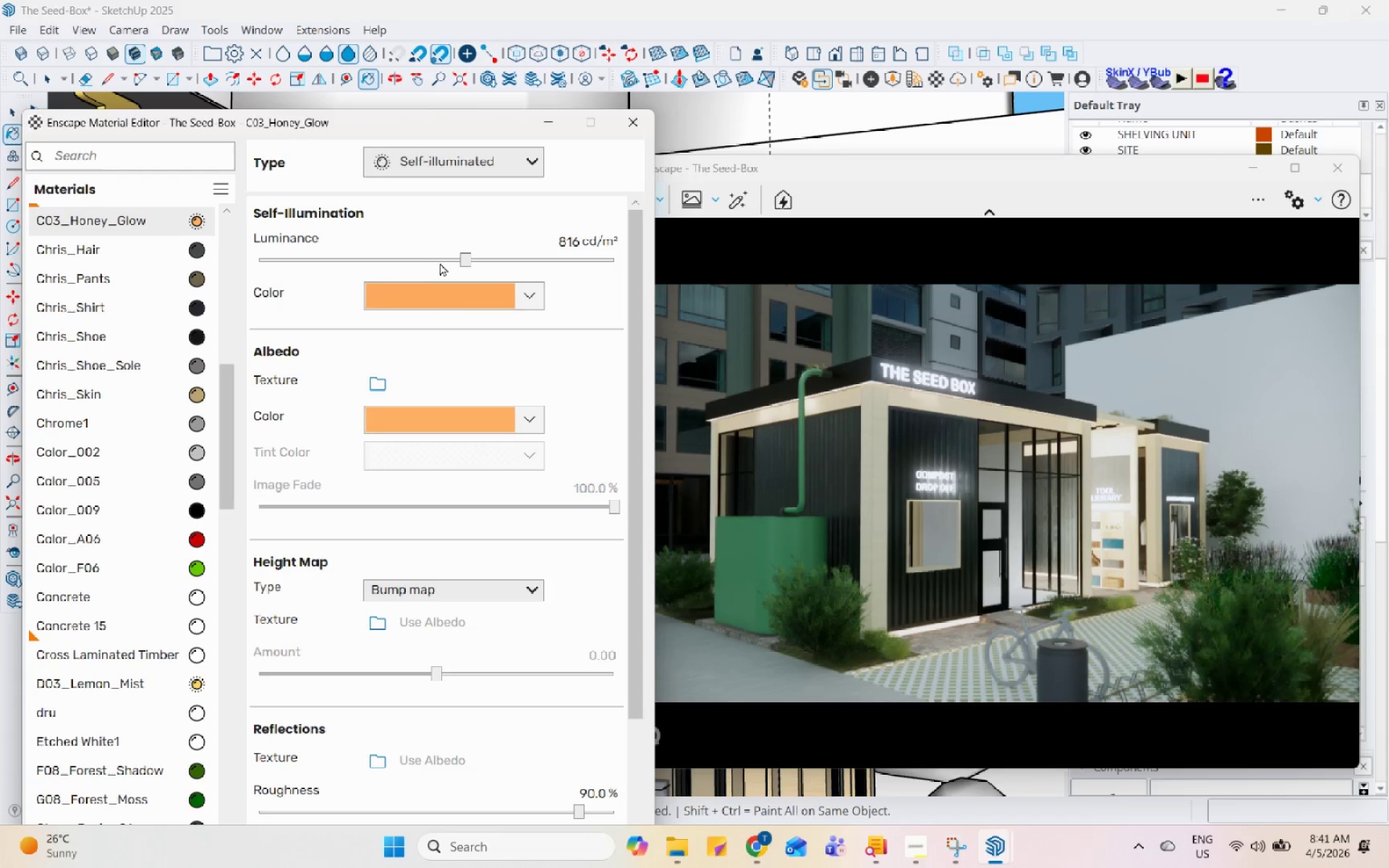 
left_click([425, 262])
 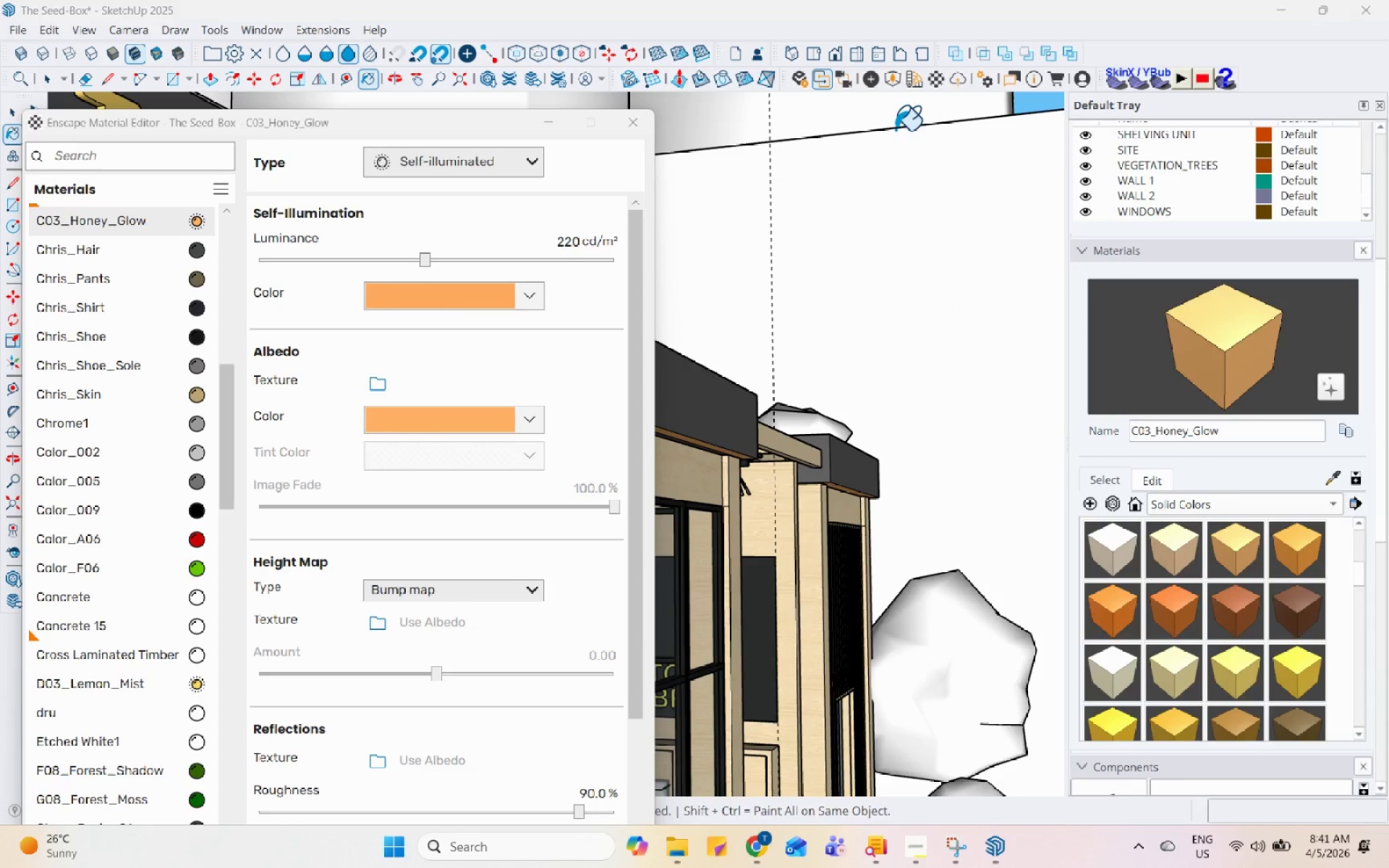 
left_click([799, 88])
 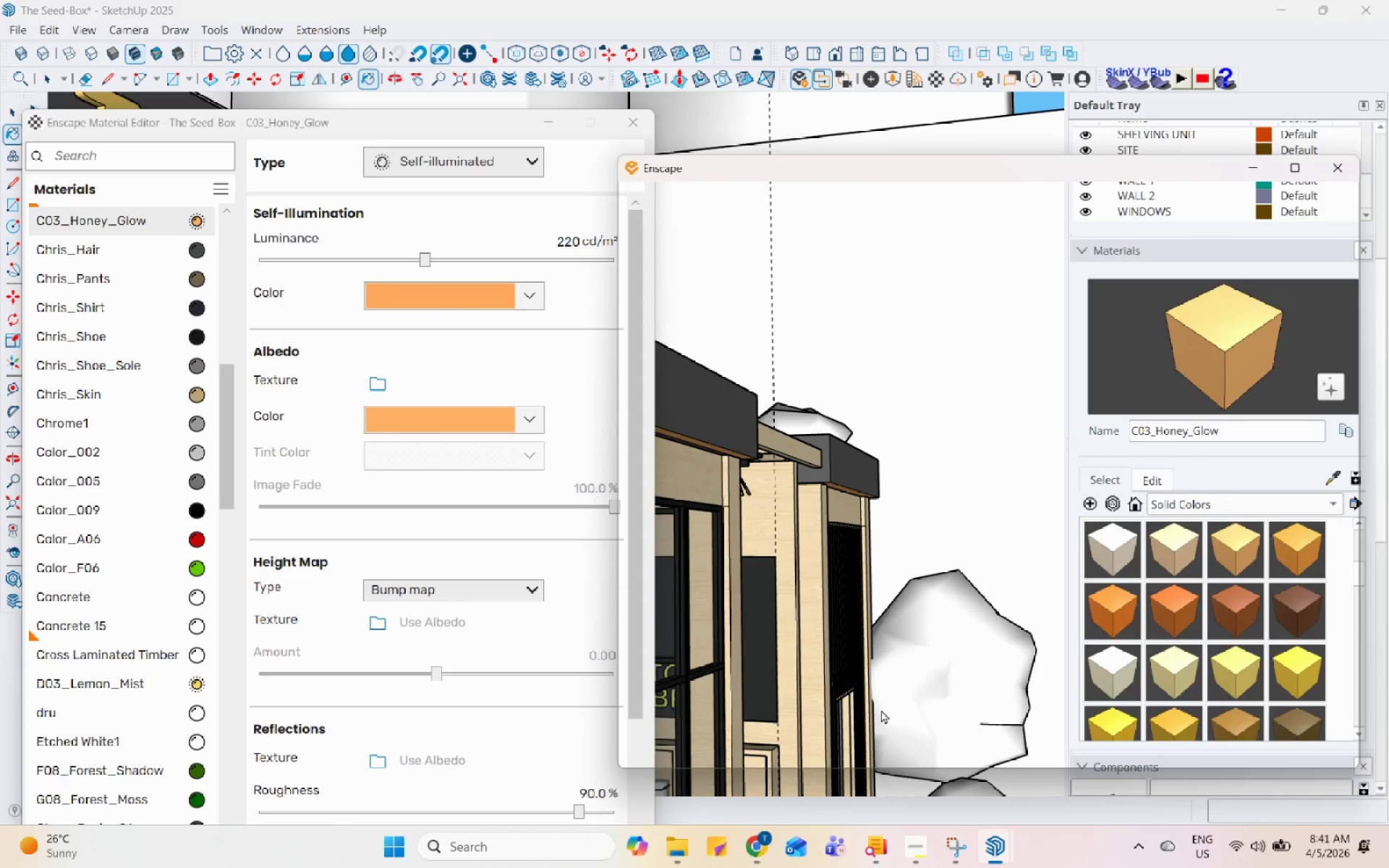 
left_click([906, 867])